 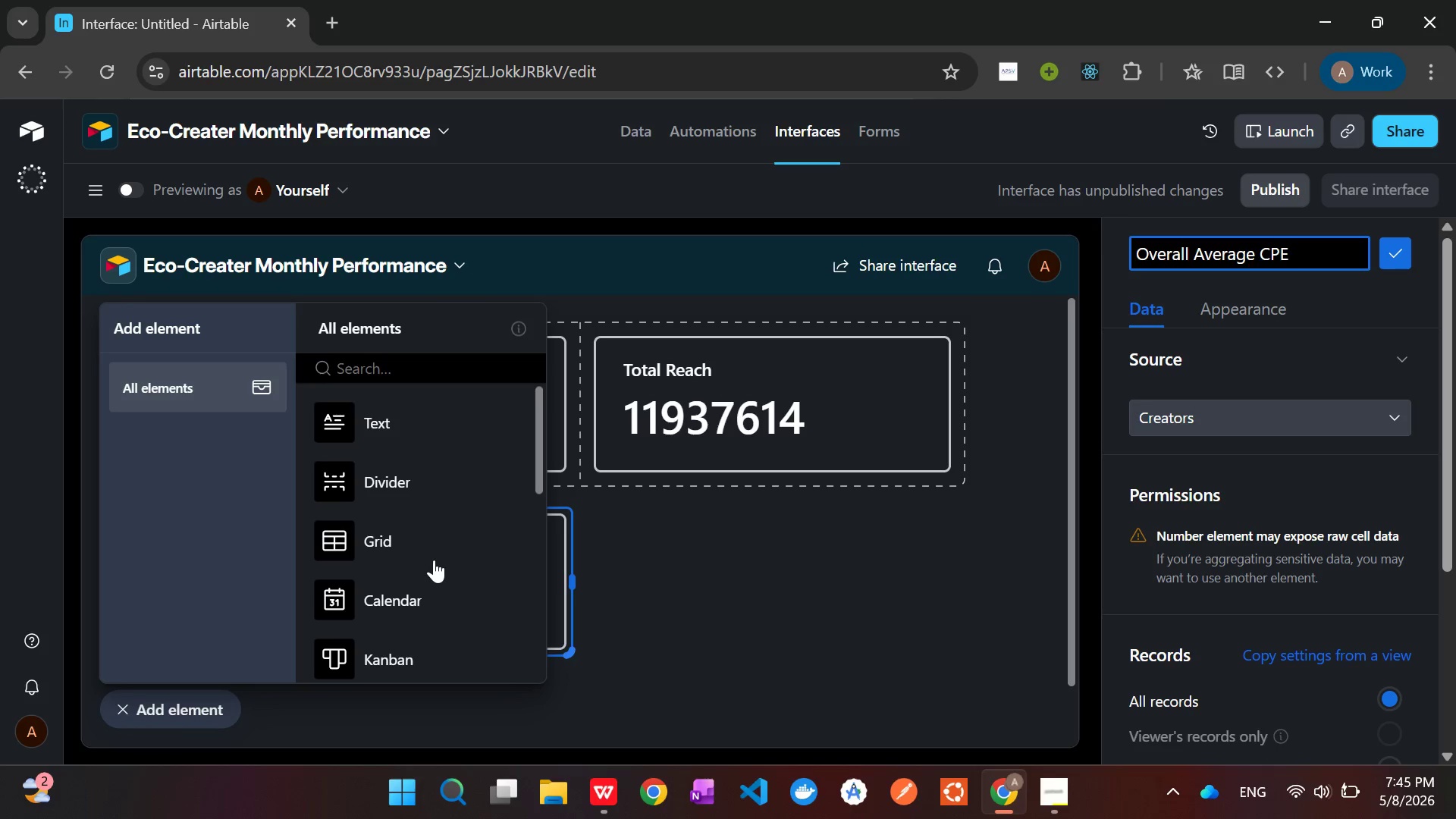 
scroll: coordinate [434, 560], scroll_direction: none, amount: 0.0
 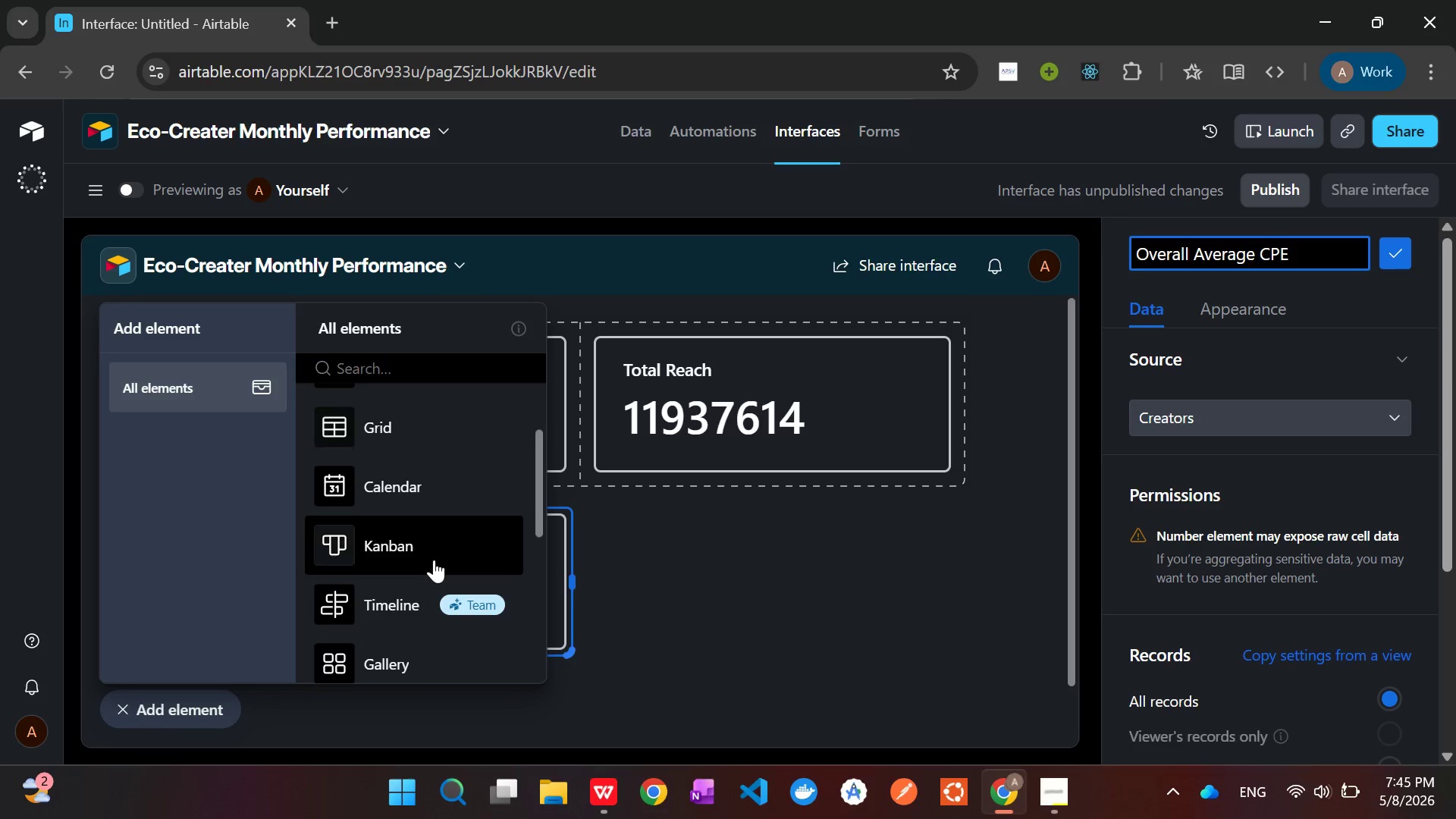 
scroll: coordinate [434, 560], scroll_direction: down, amount: 1.0
 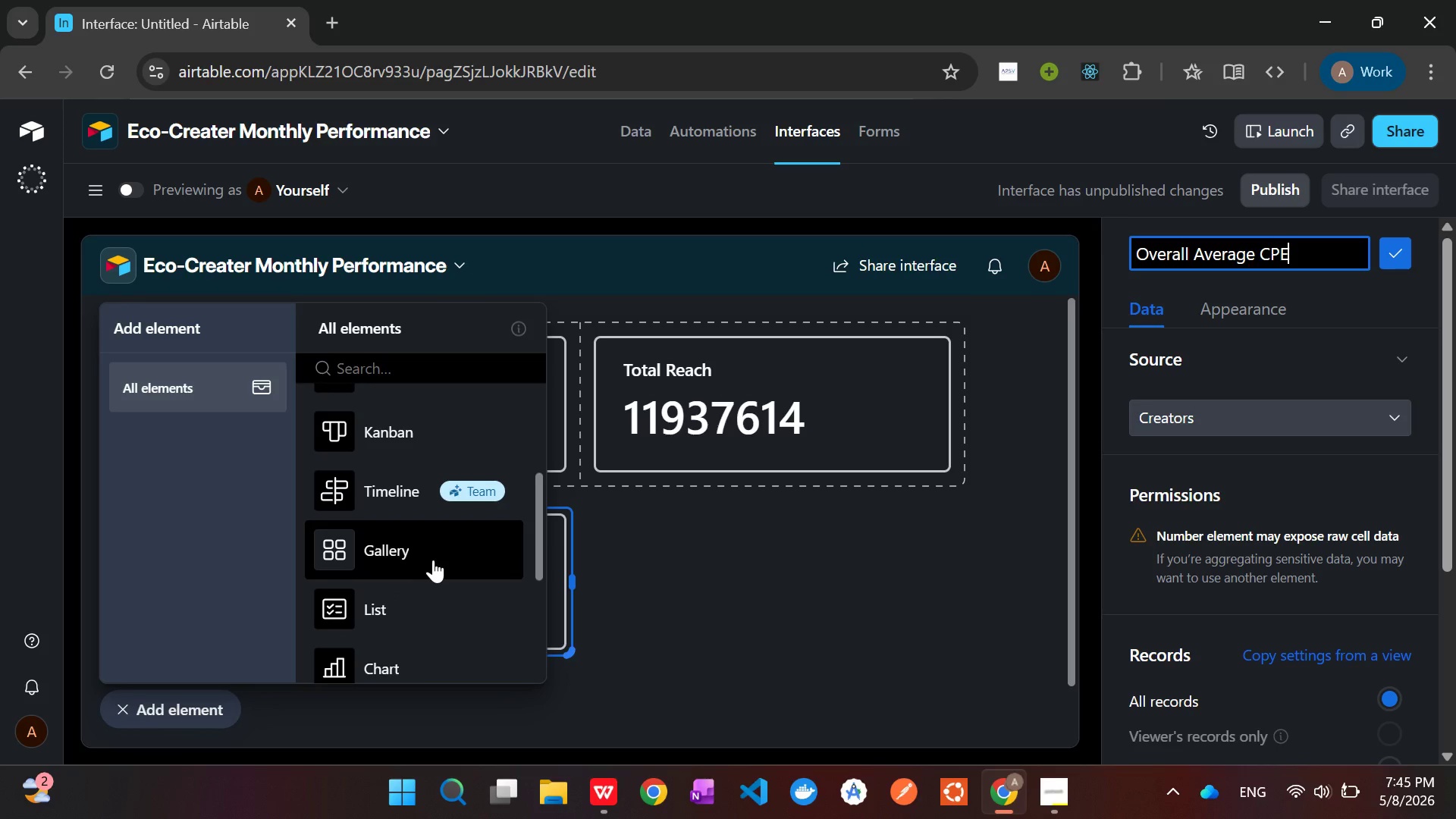 
left_click([433, 560])
 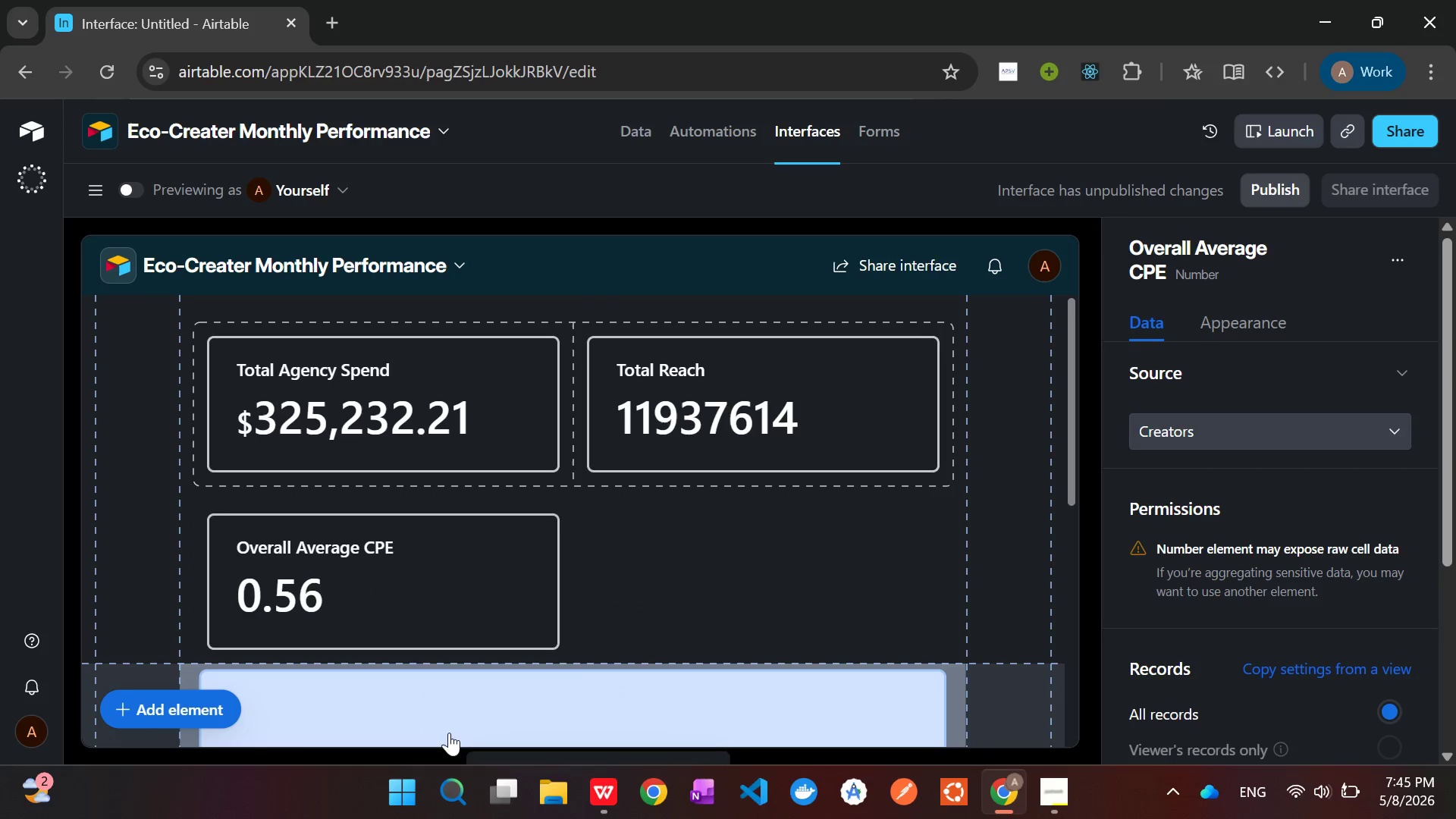 
left_click([449, 706])
 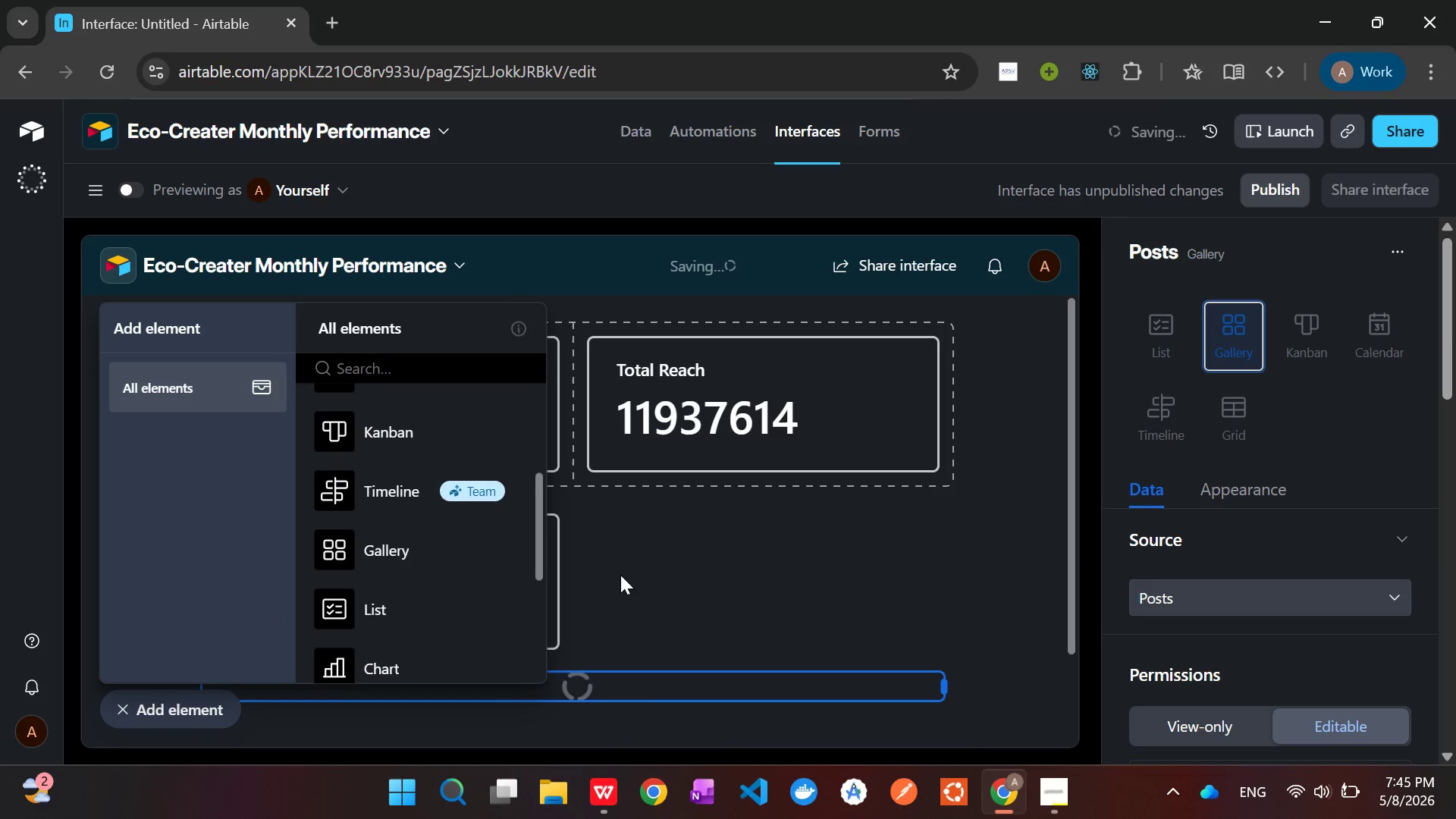 
scroll: coordinate [1288, 538], scroll_direction: down, amount: 4.0
 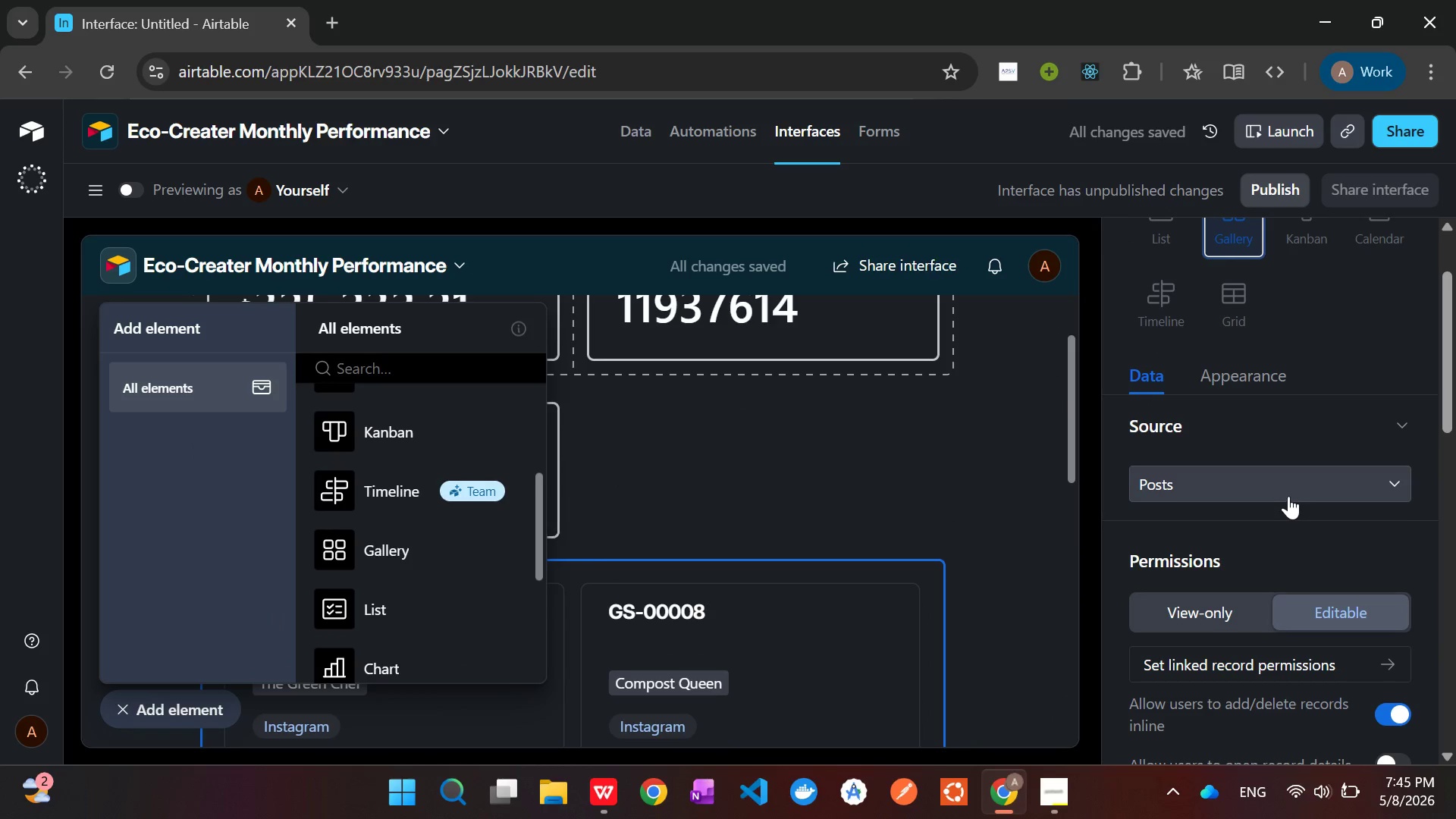 
left_click([1288, 496])
 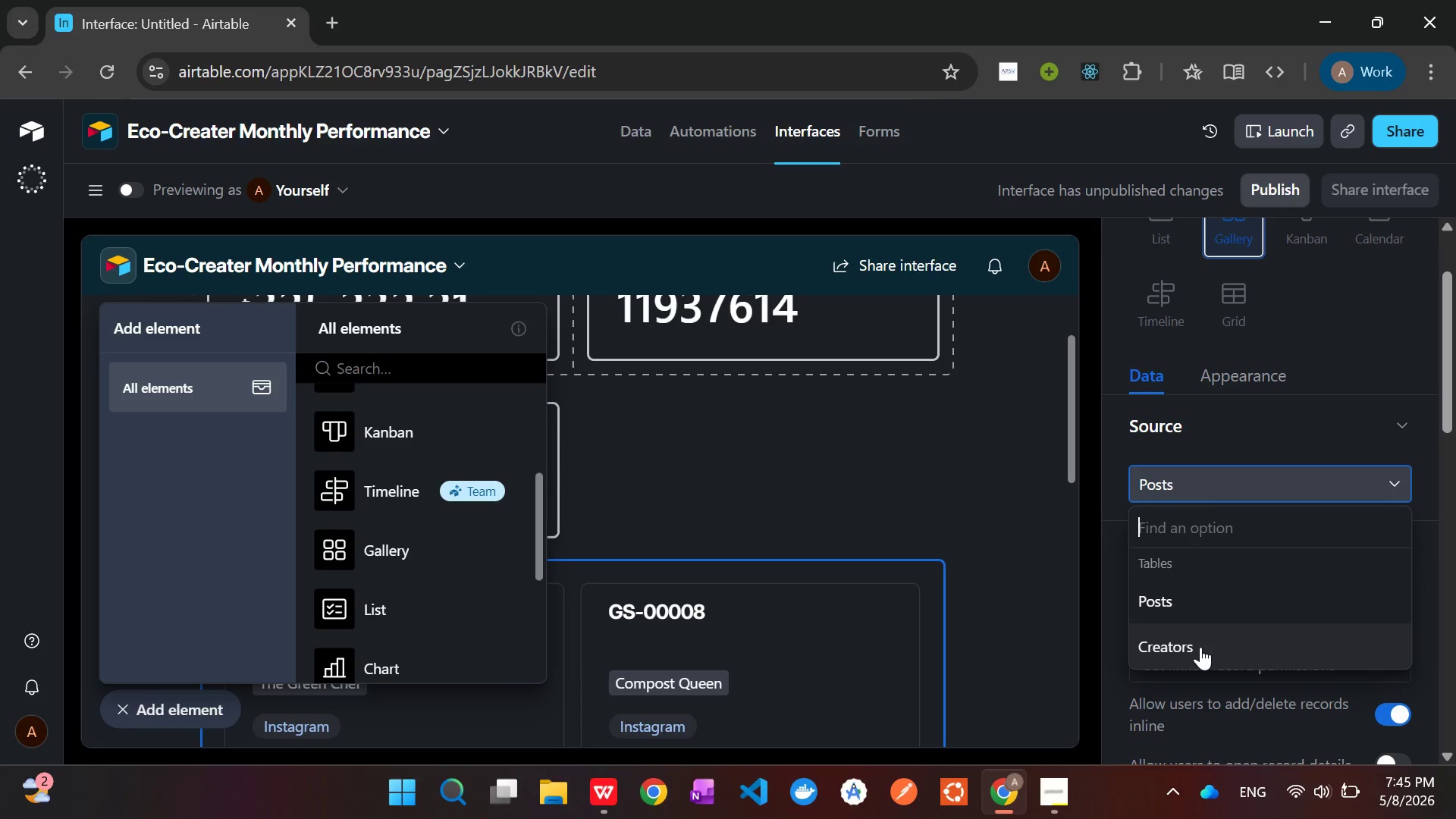 
left_click([1198, 659])
 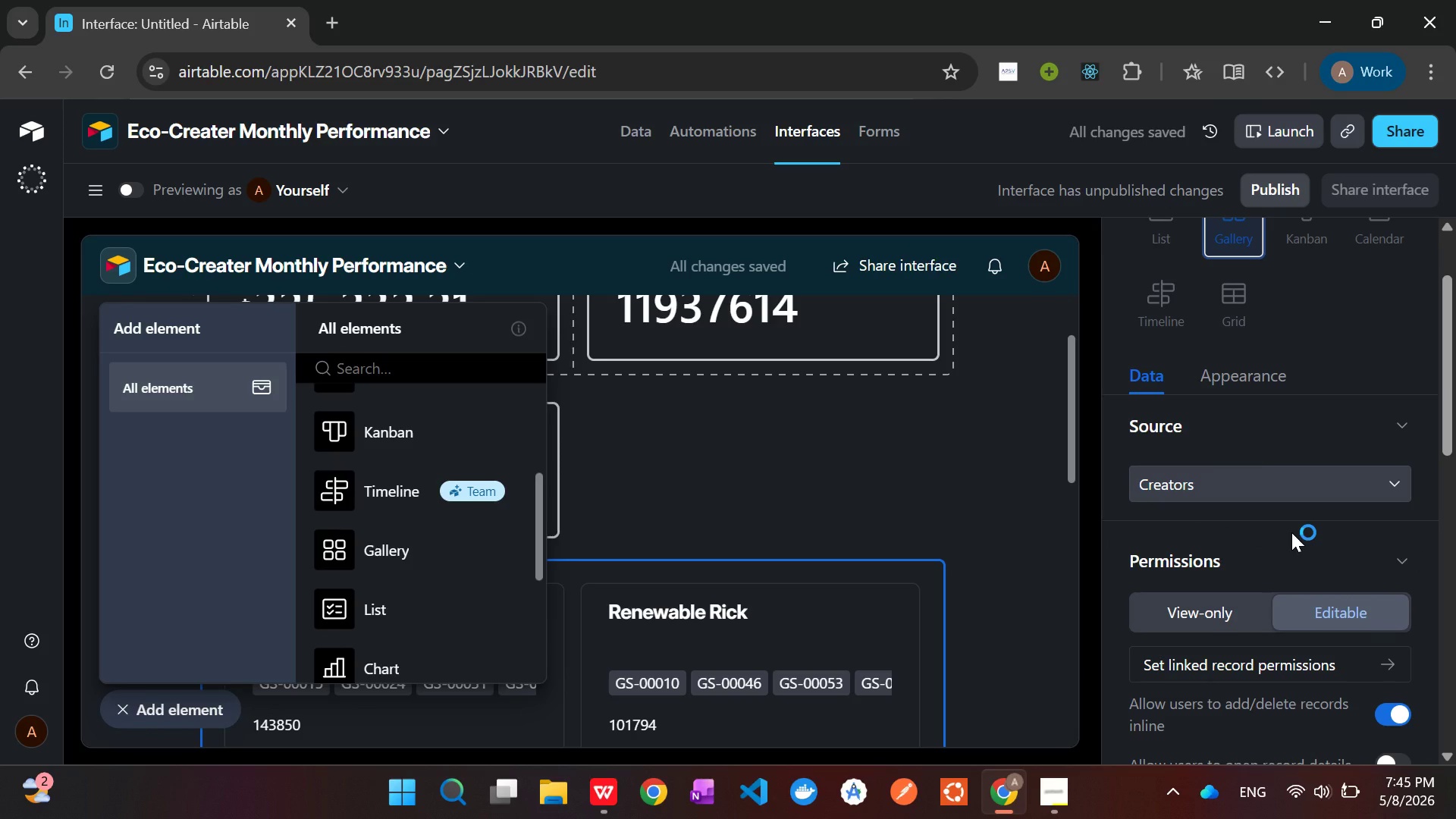 
wait(12.08)
 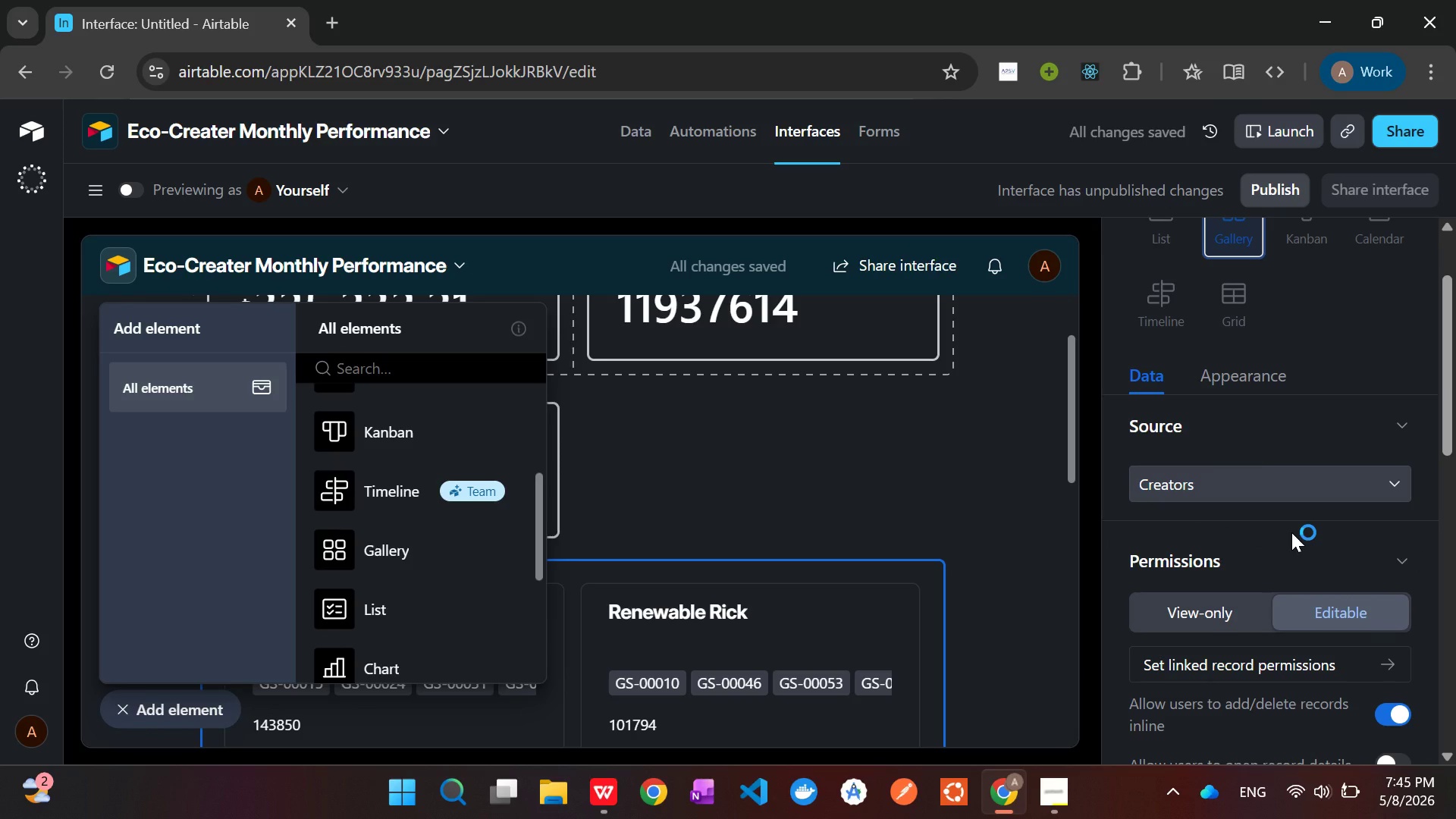 
scroll: coordinate [1318, 563], scroll_direction: down, amount: 2.0
 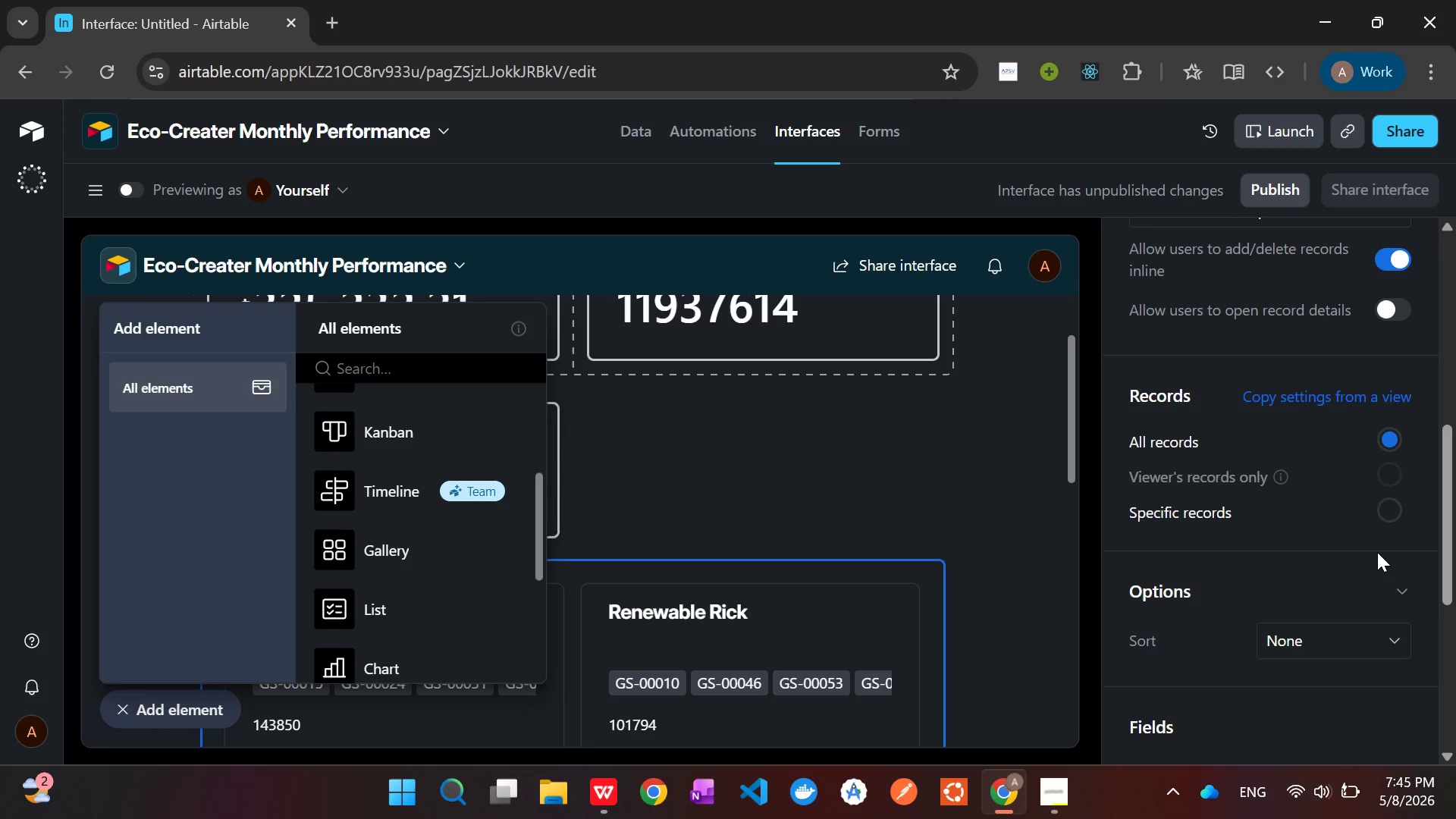 
left_click([1388, 507])
 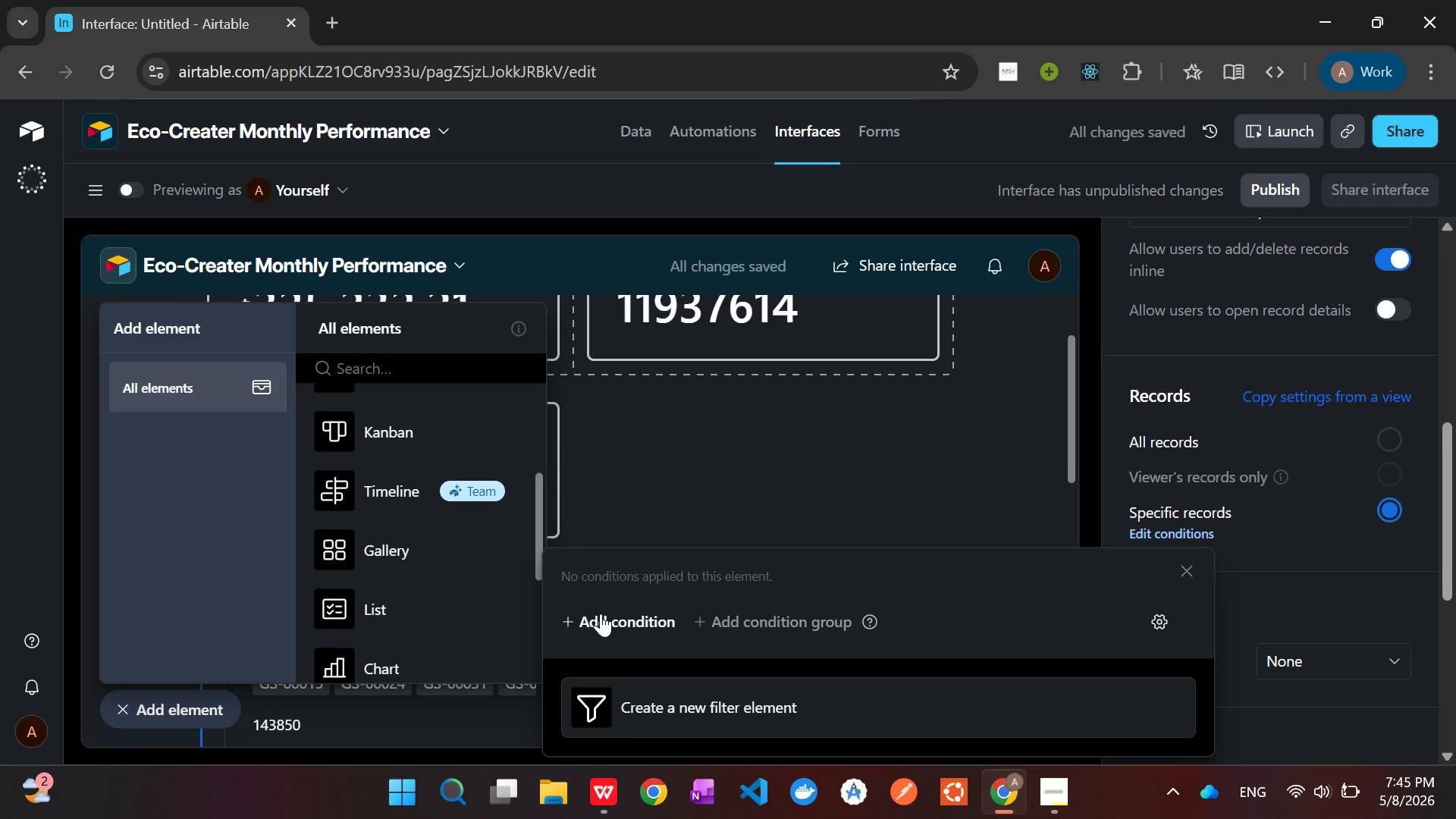 
wait(9.14)
 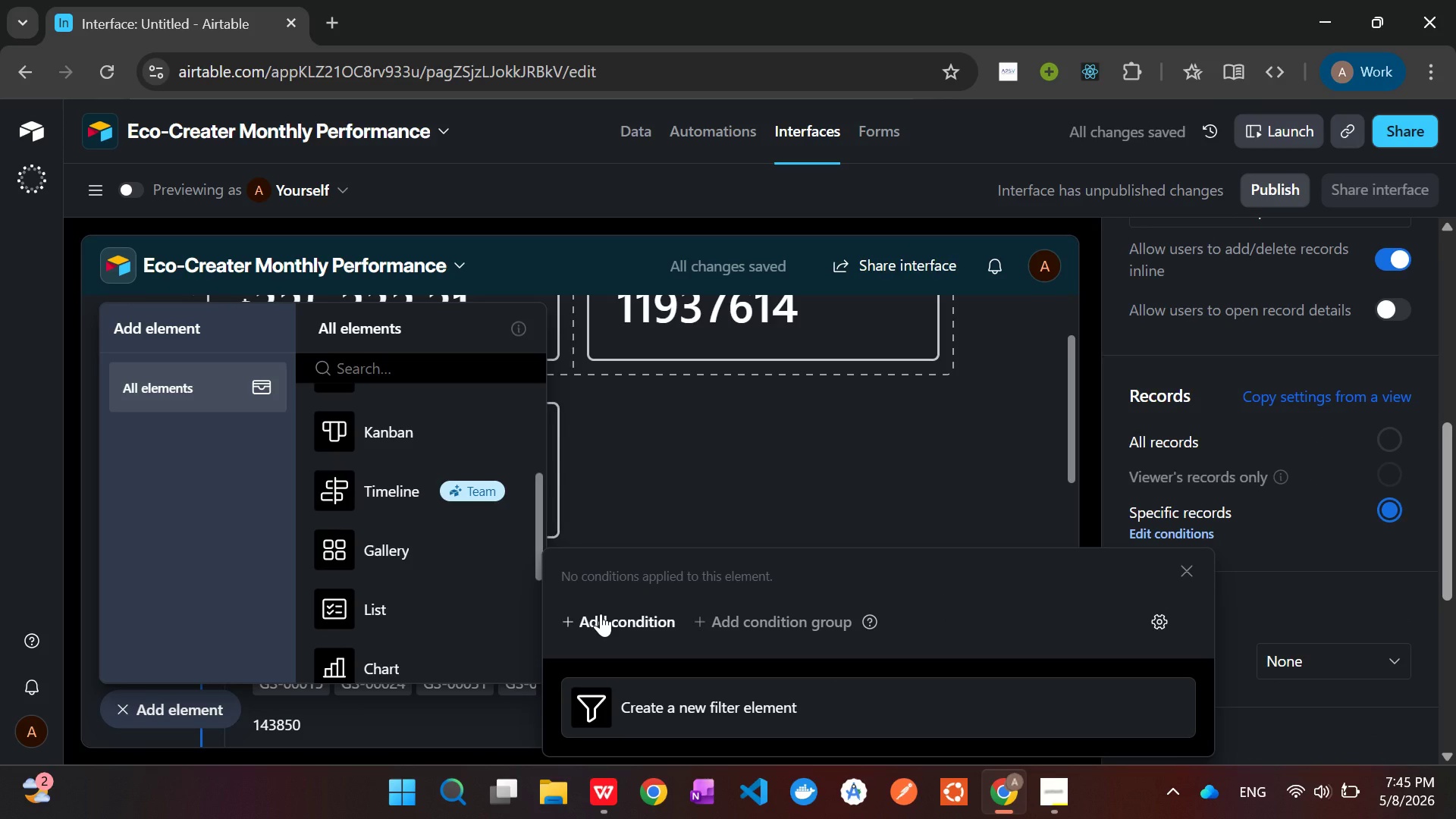 
left_click([601, 613])
 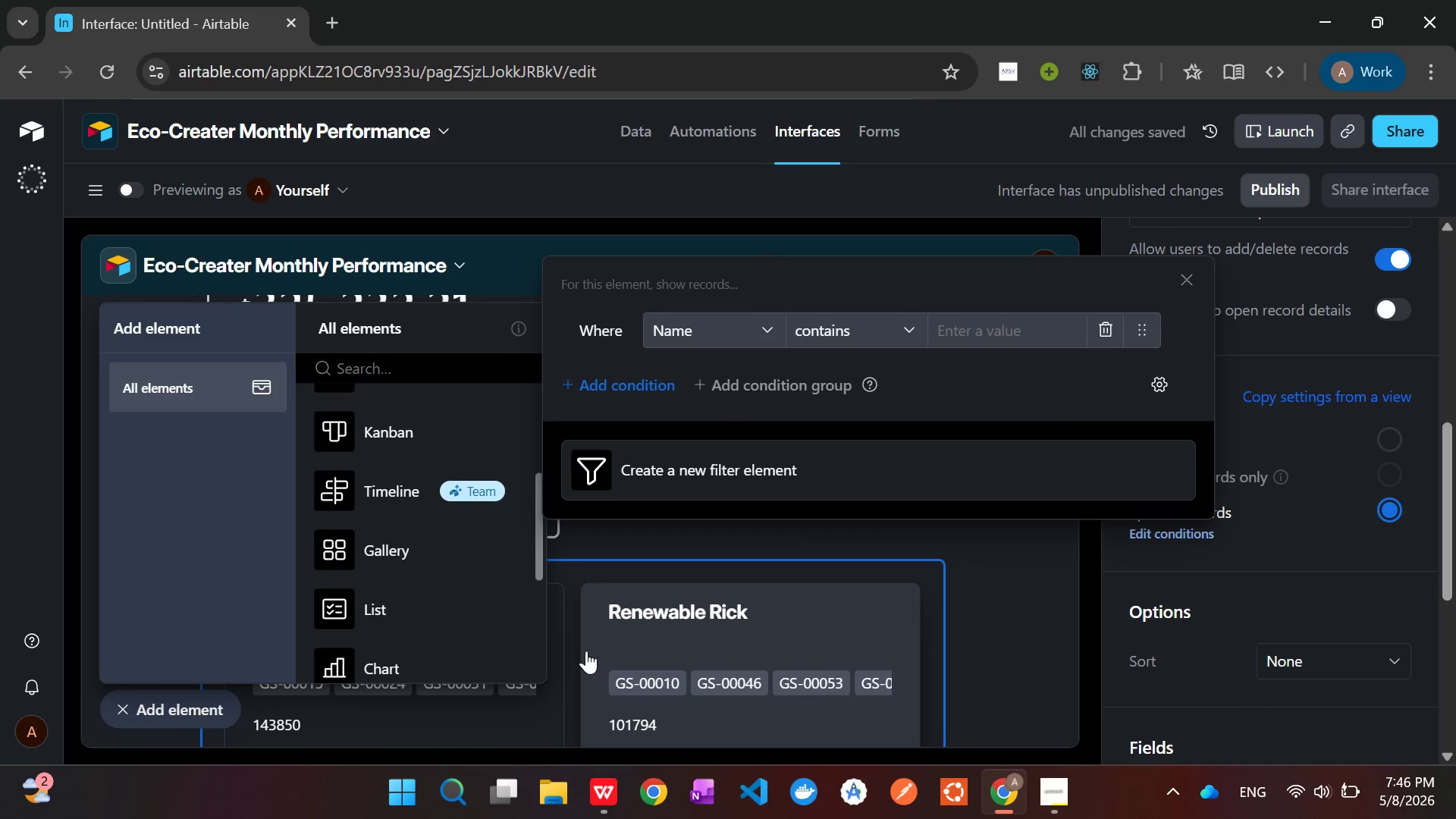 
wait(5.78)
 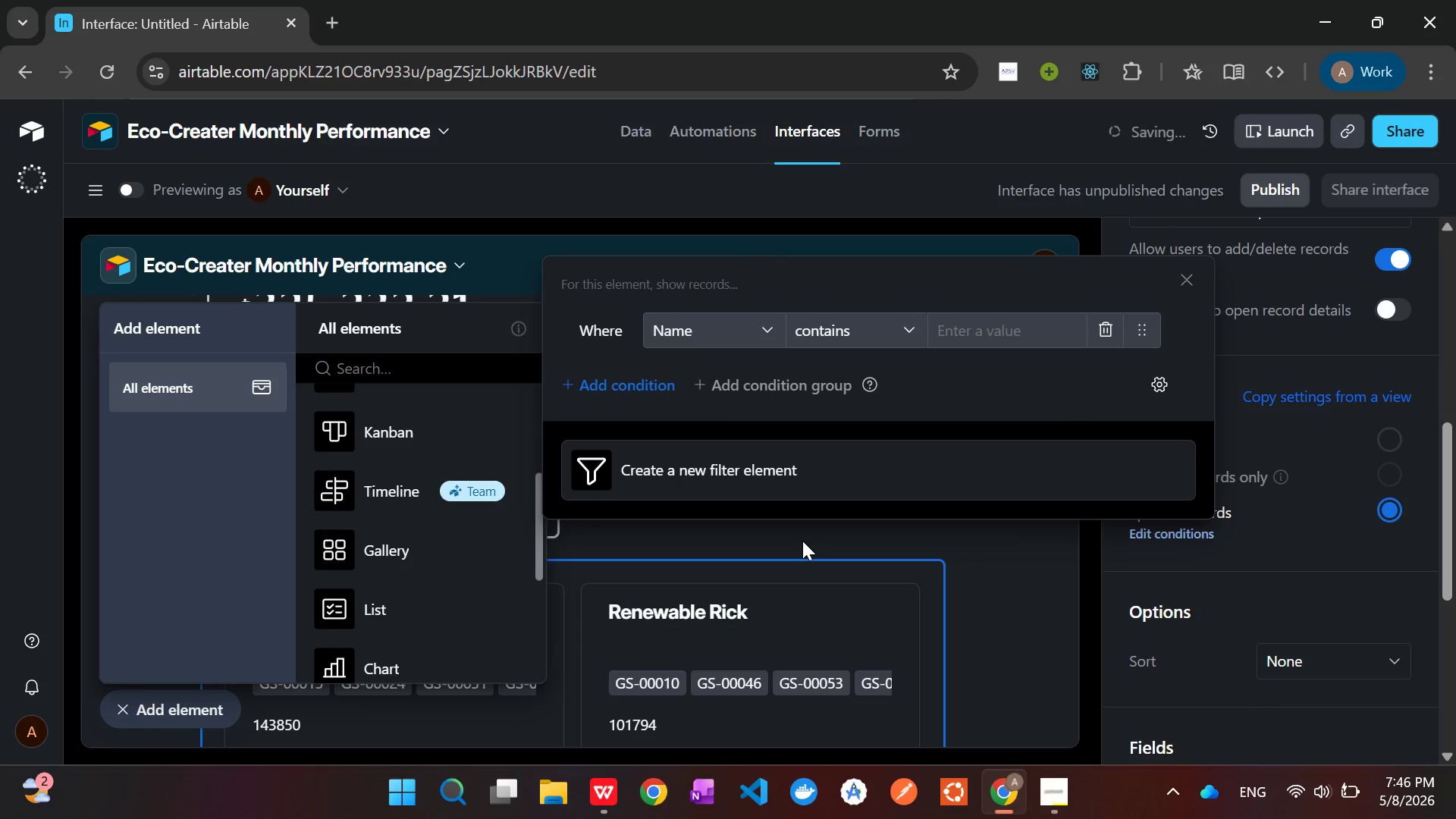 
left_click([695, 337])
 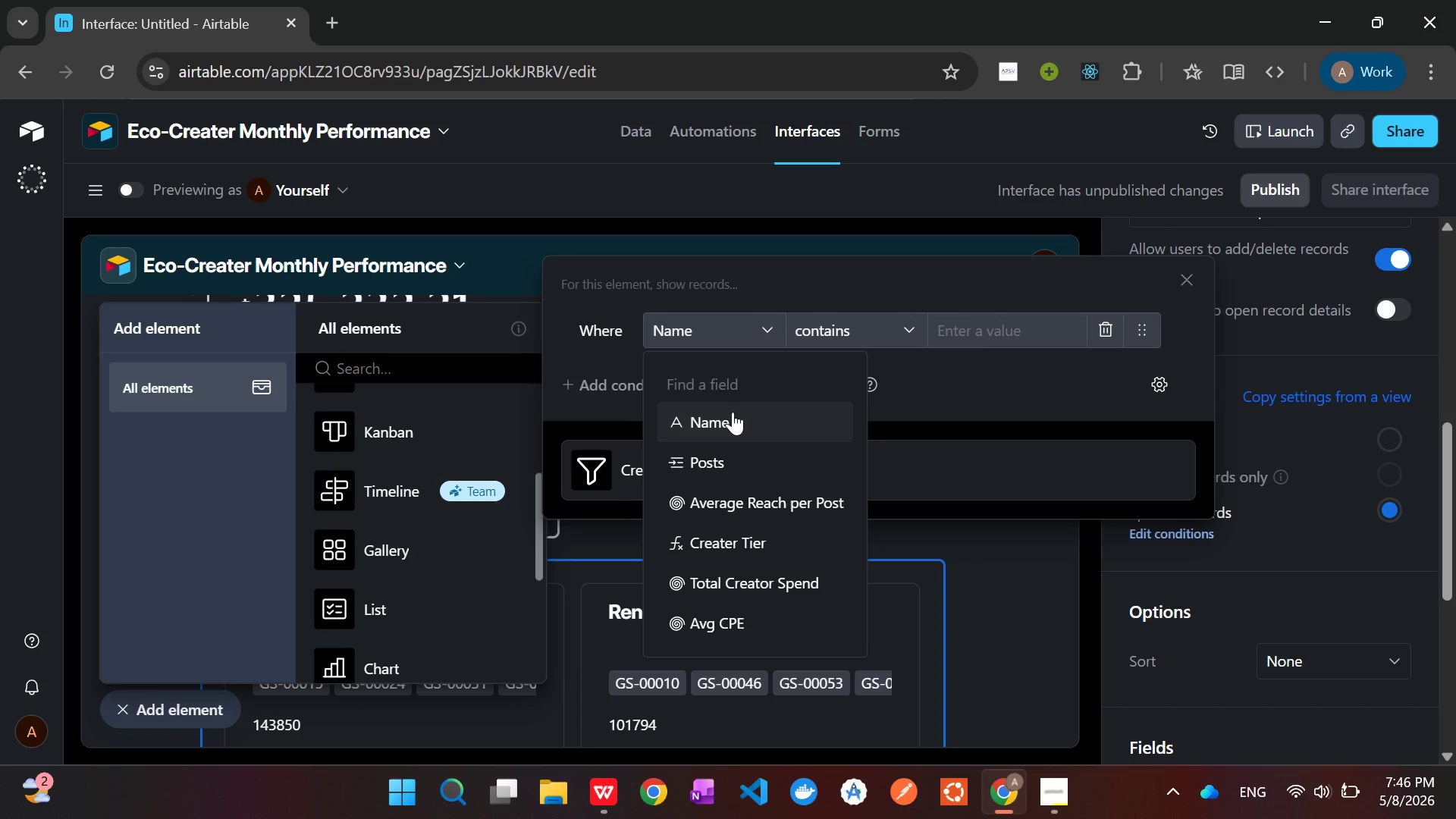 
wait(13.36)
 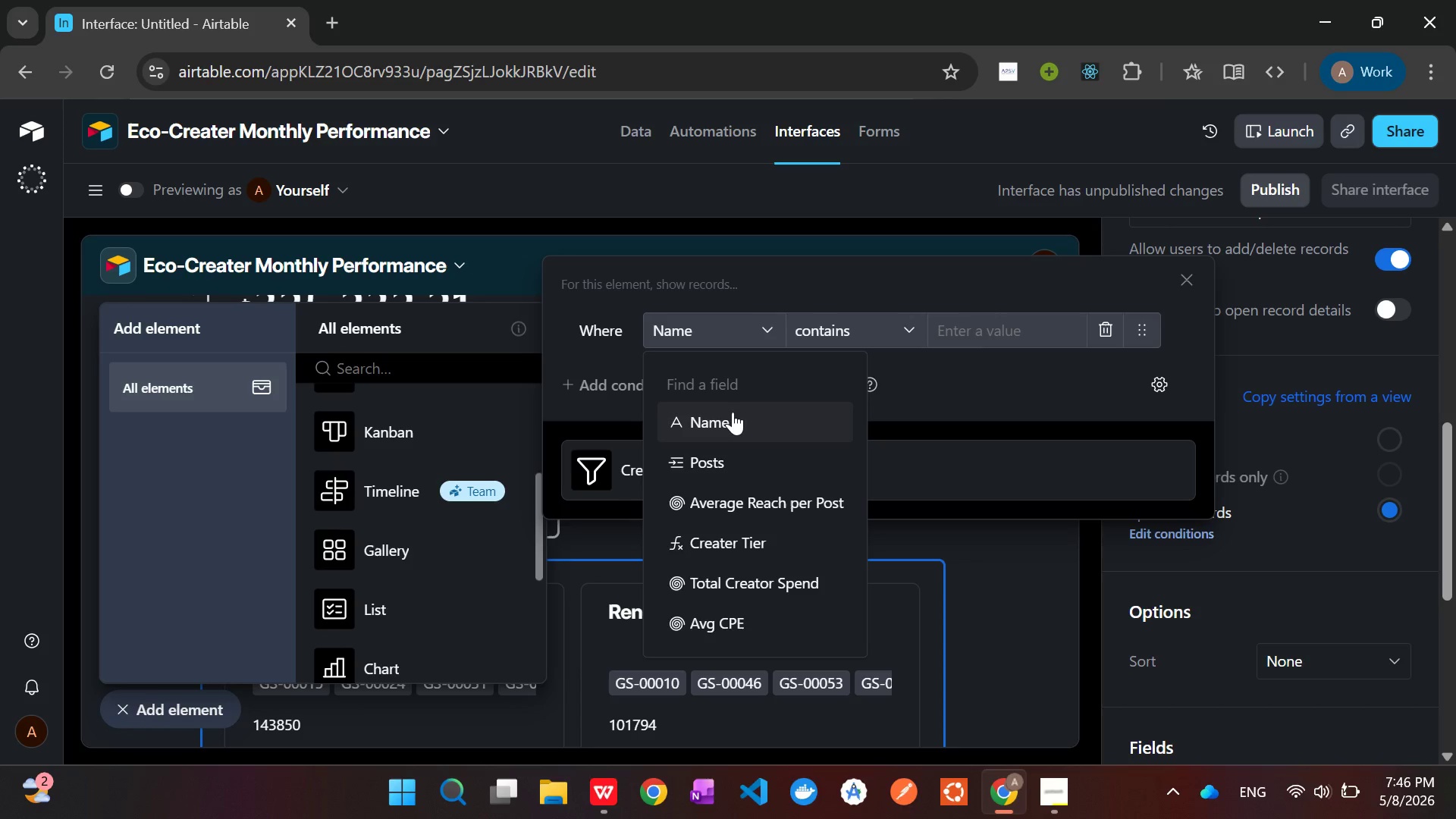 
left_click([733, 412])
 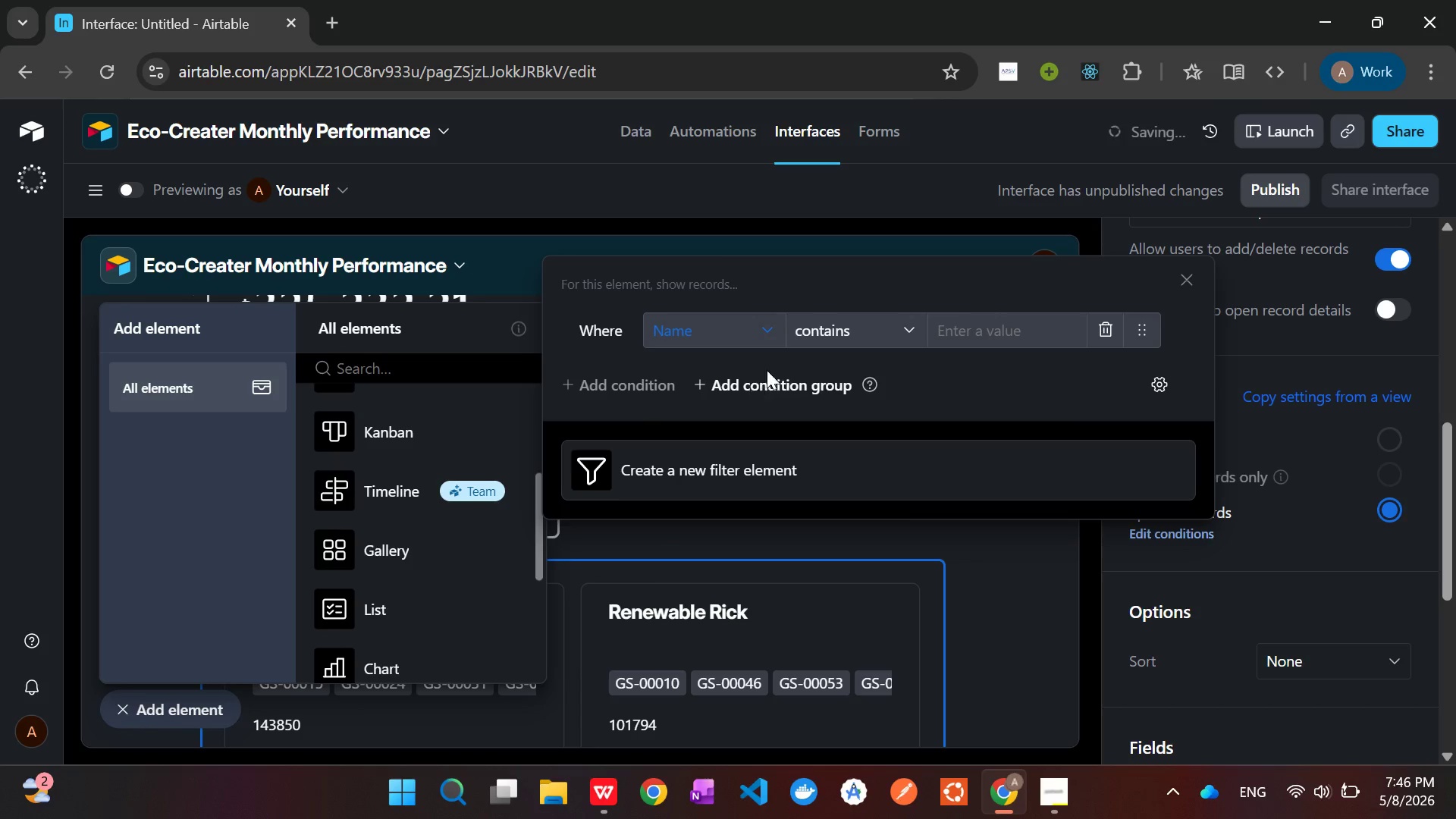 
left_click([845, 327])
 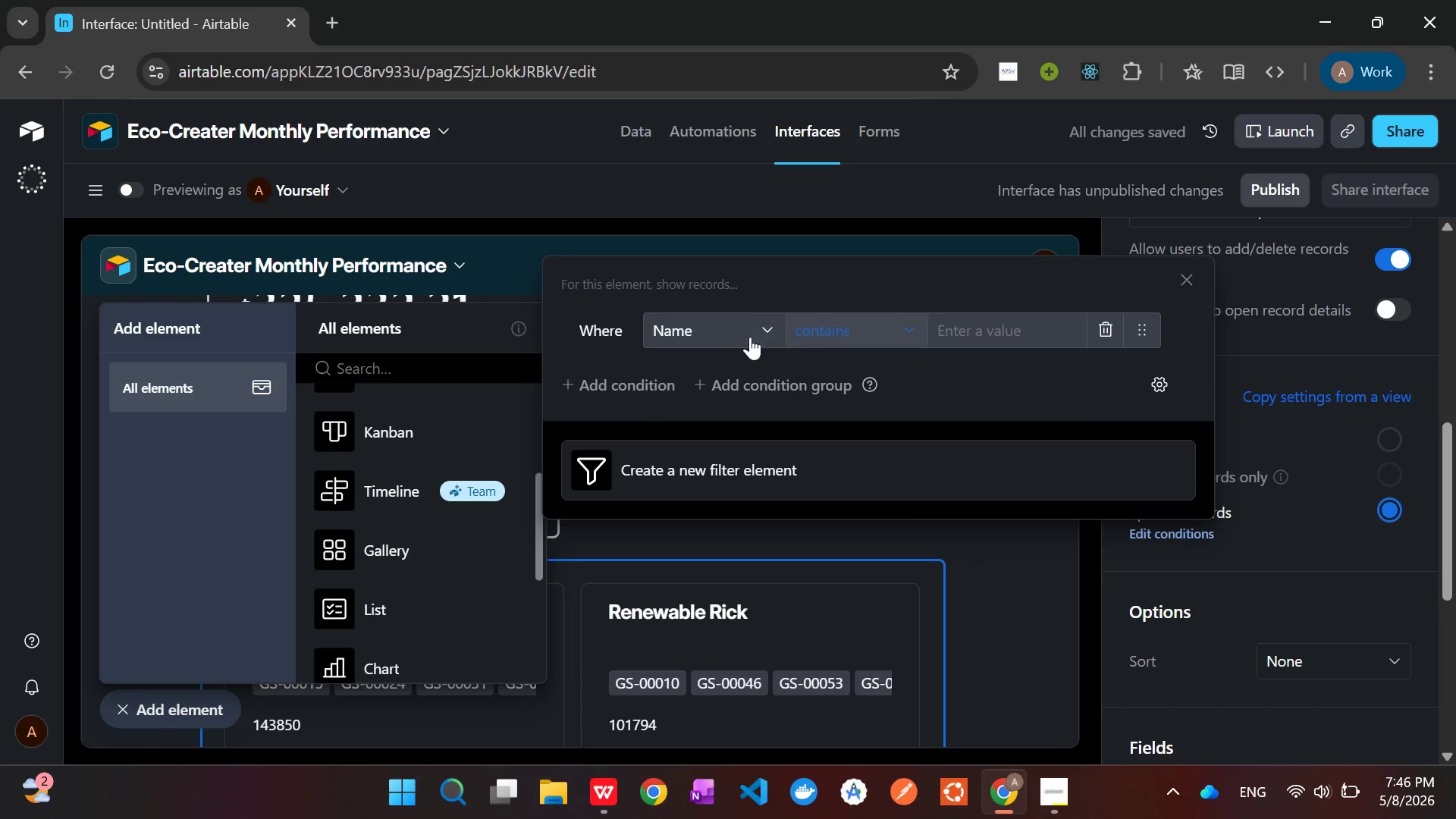 
left_click([709, 346])
 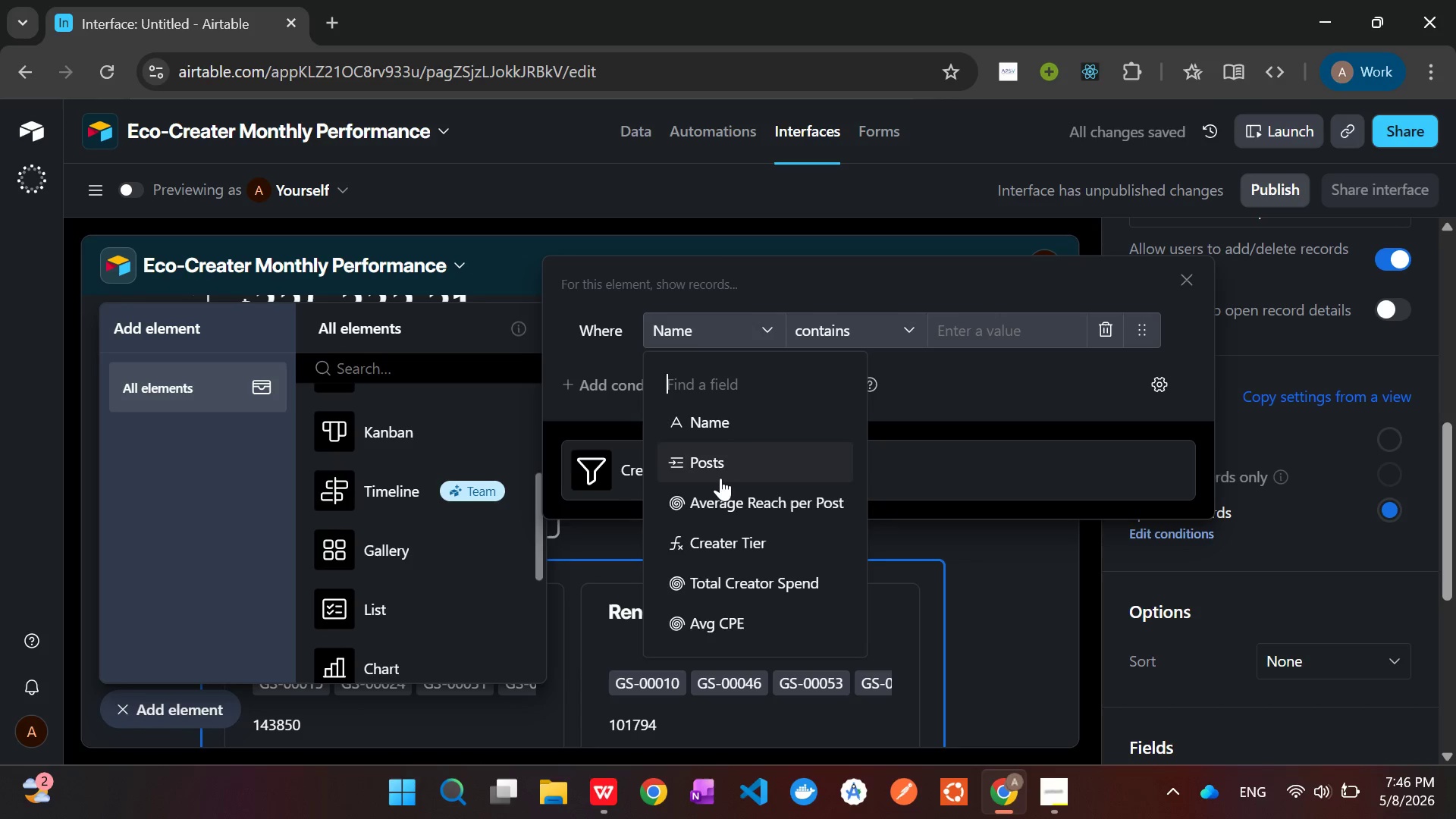 
scroll: coordinate [717, 528], scroll_direction: down, amount: 5.0
 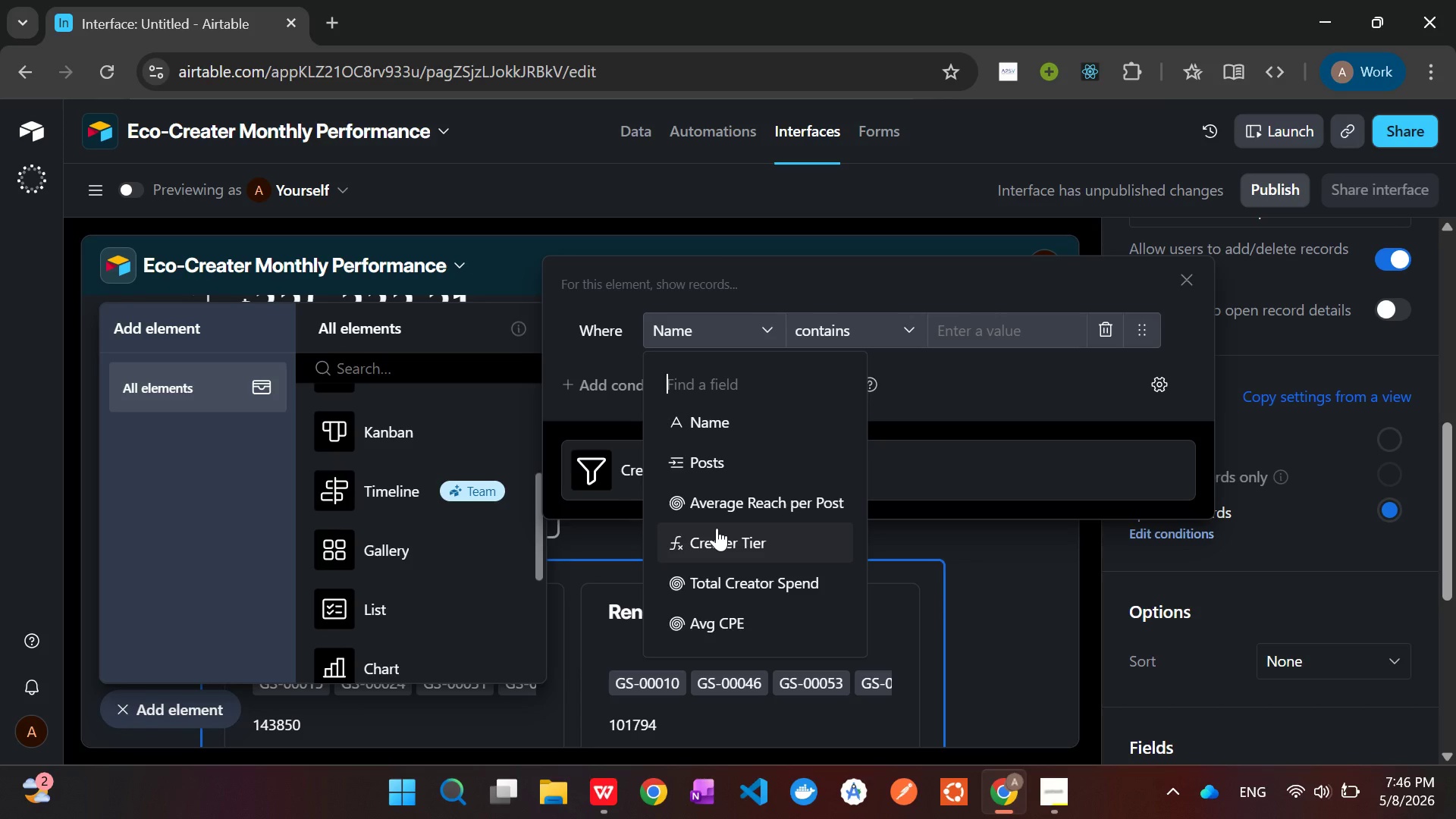 
wait(10.14)
 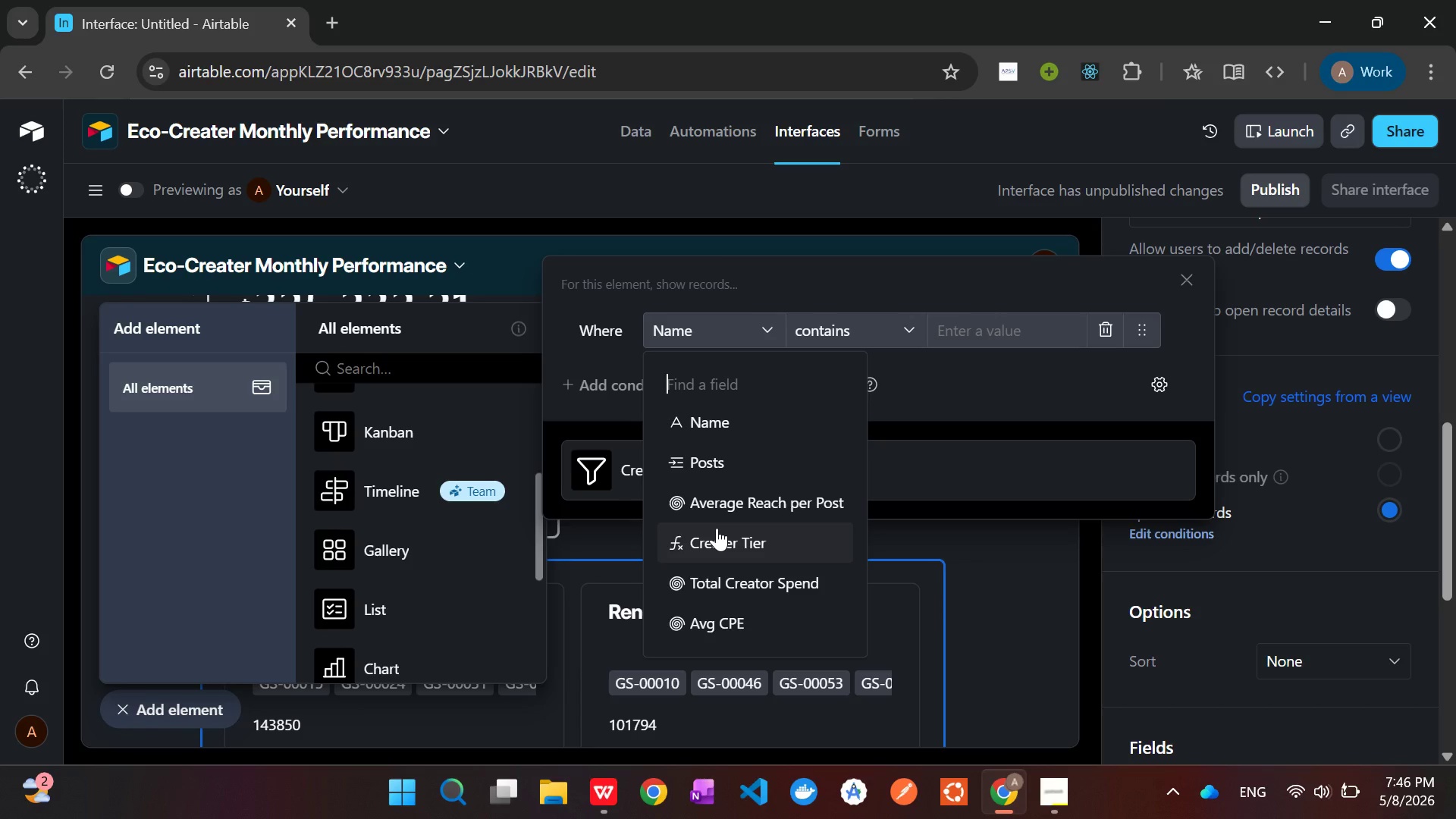 
left_click([1181, 279])
 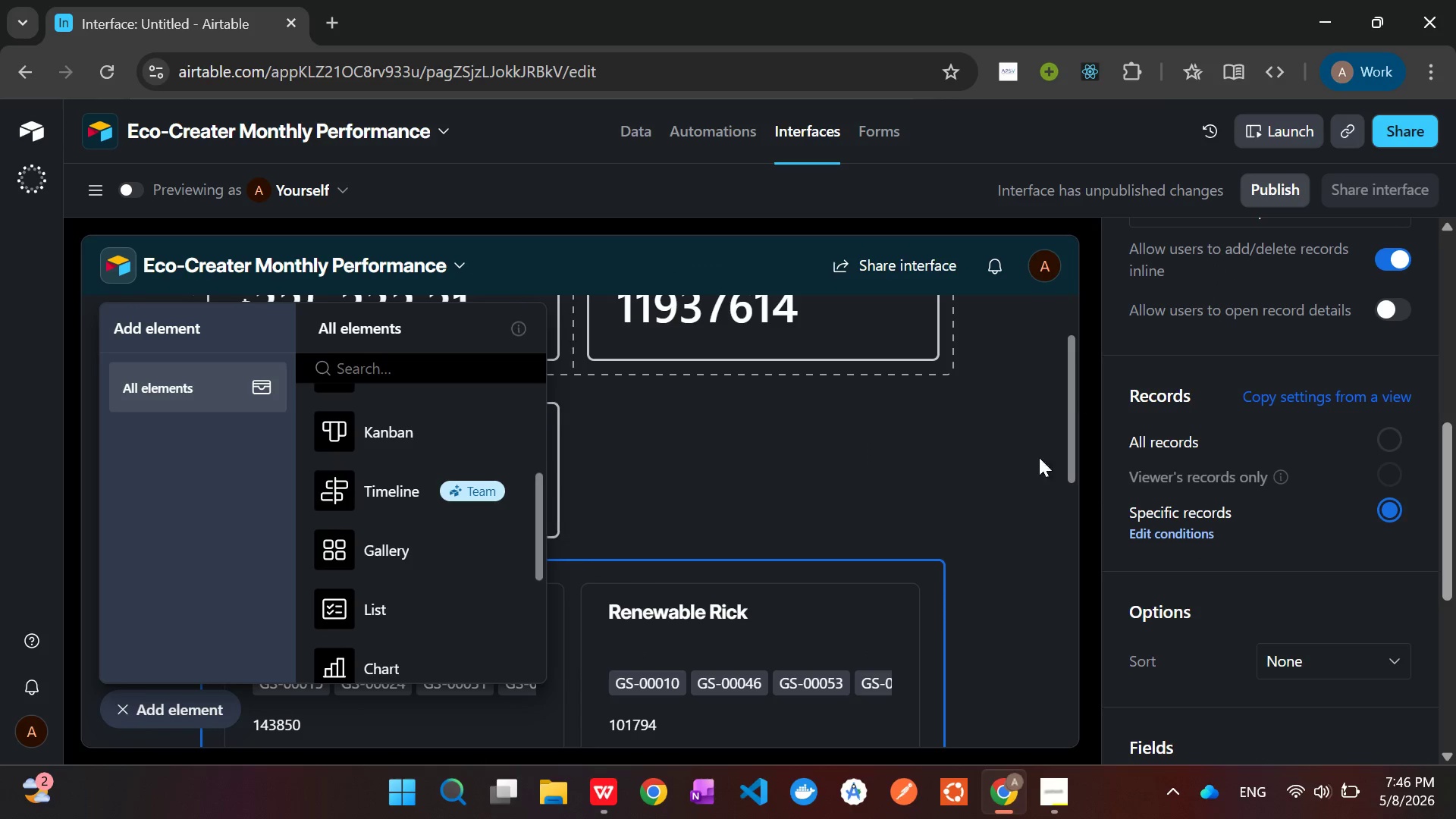 
scroll: coordinate [1333, 532], scroll_direction: down, amount: 6.0
 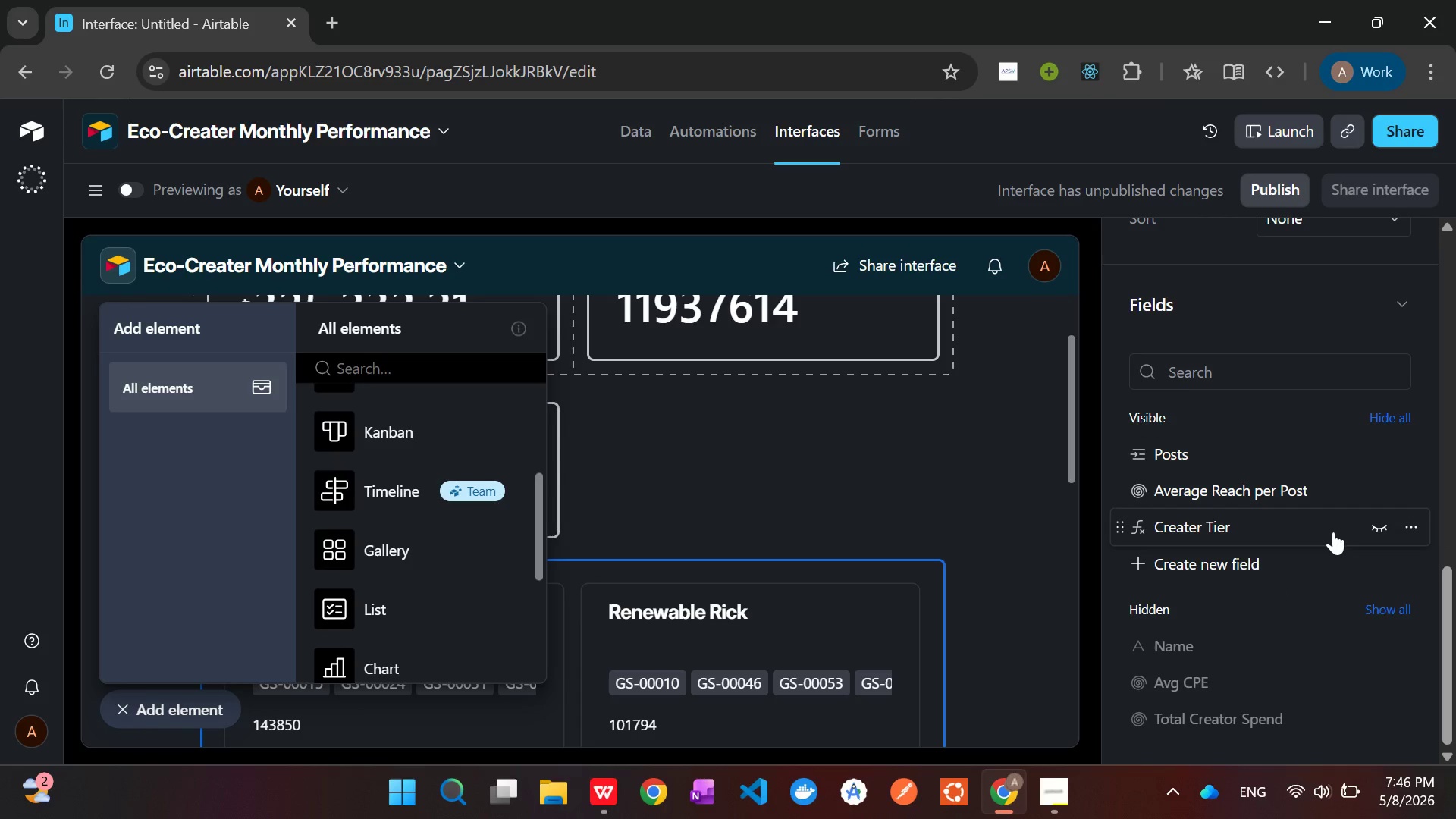 
scroll: coordinate [1333, 532], scroll_direction: up, amount: 3.0
 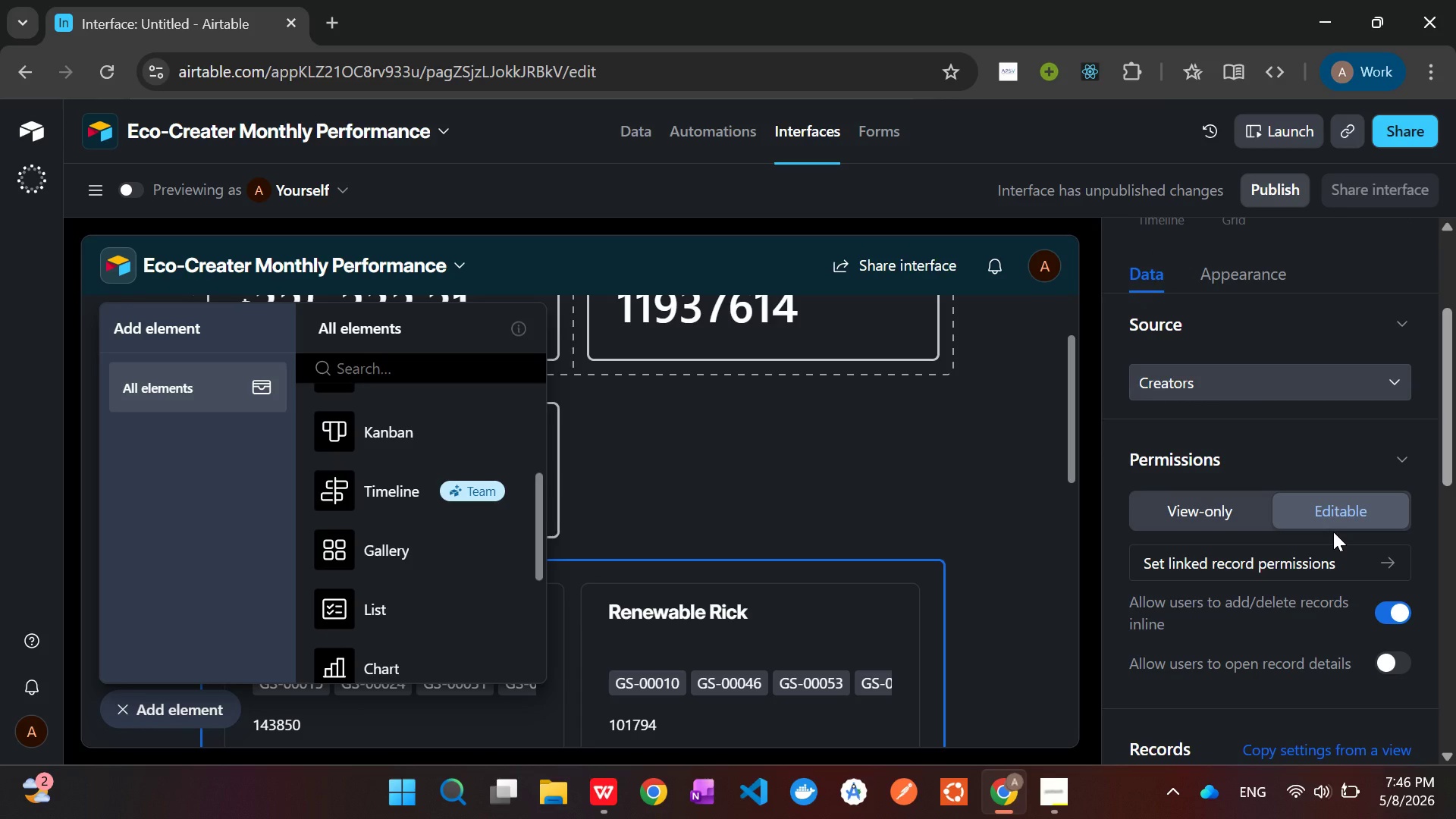 
scroll: coordinate [1333, 532], scroll_direction: down, amount: 1.0
 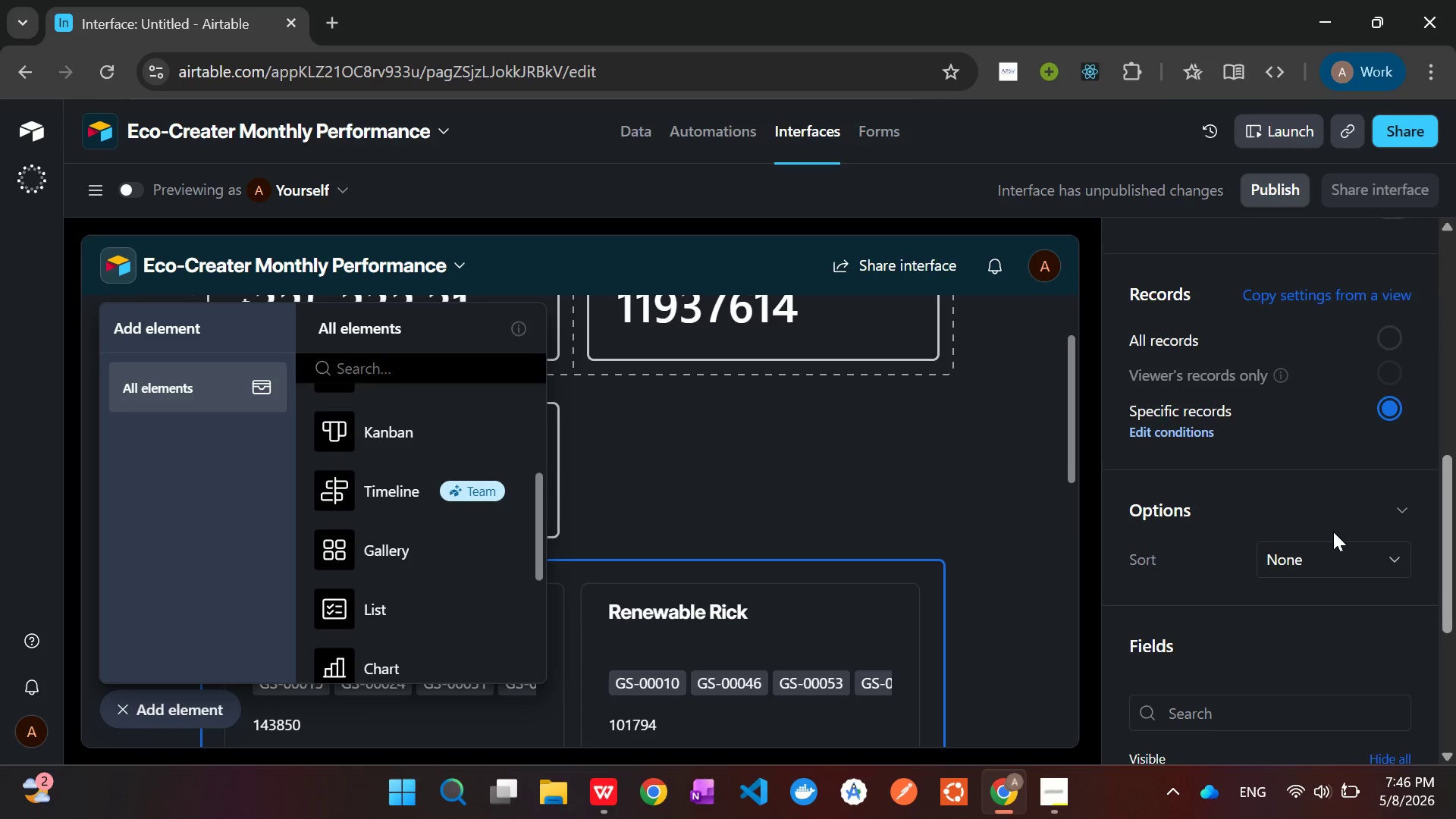 
left_click([1339, 554])
 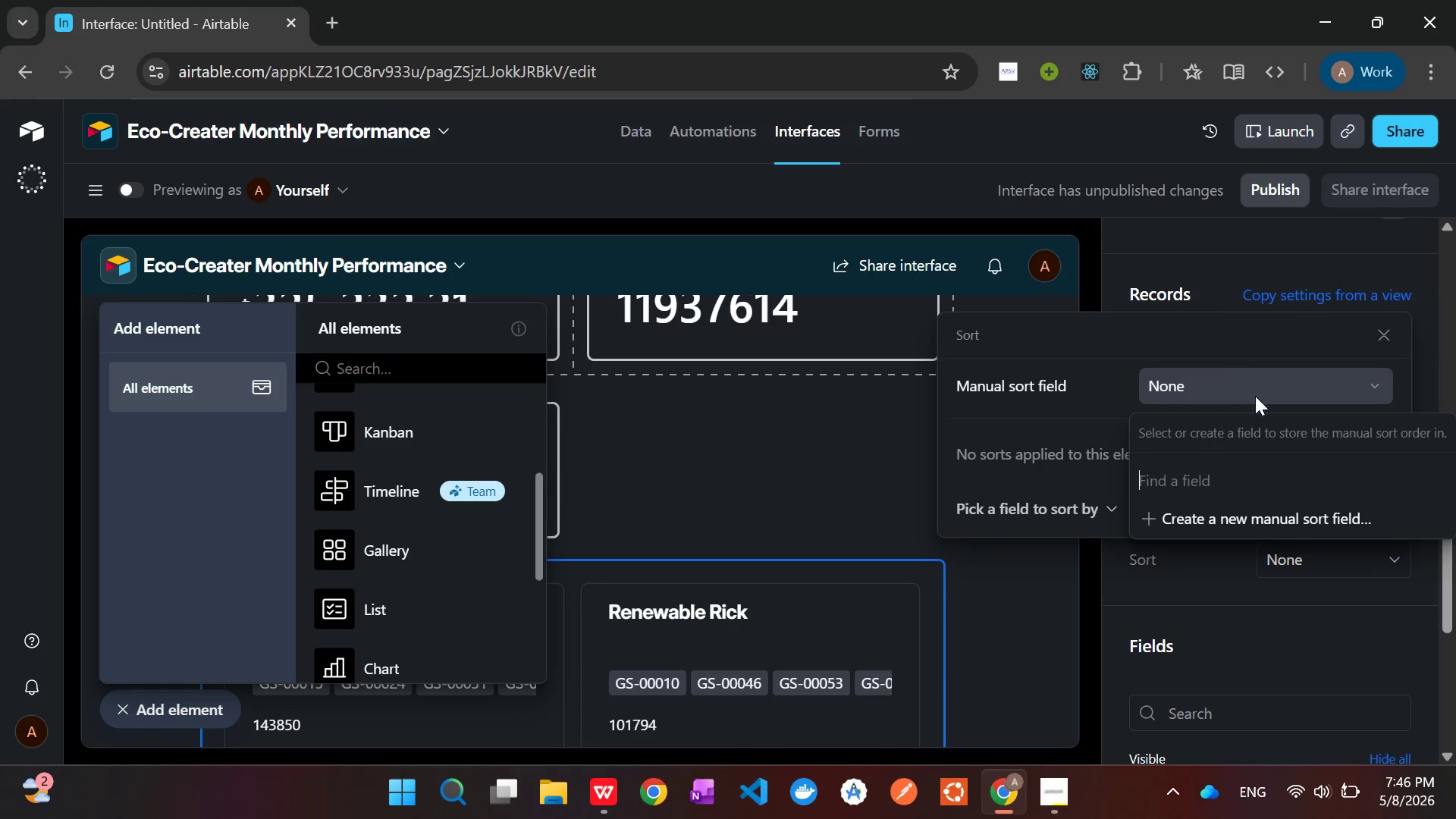 
scroll: coordinate [1234, 469], scroll_direction: down, amount: 2.0
 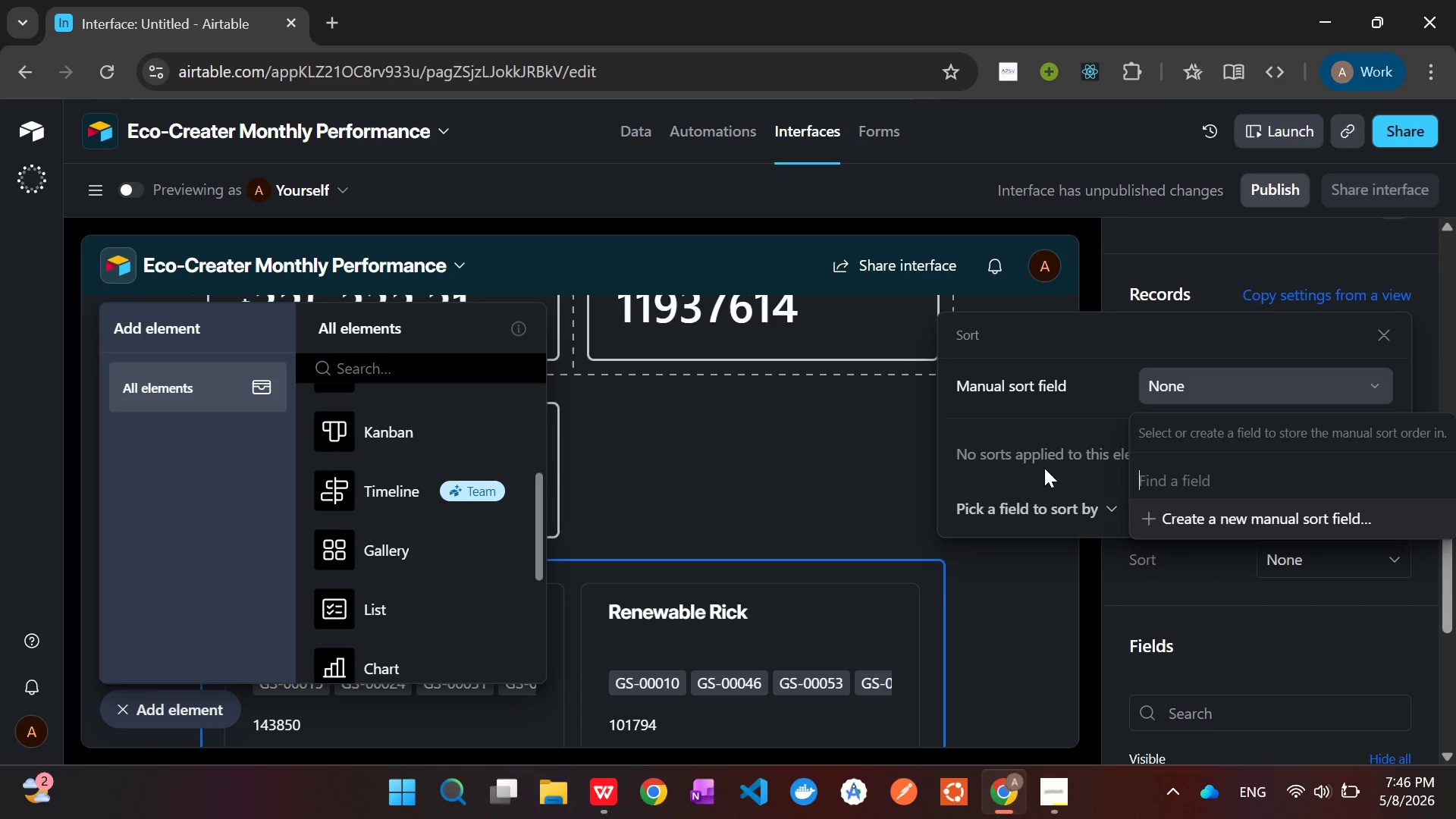 
left_click([1025, 449])
 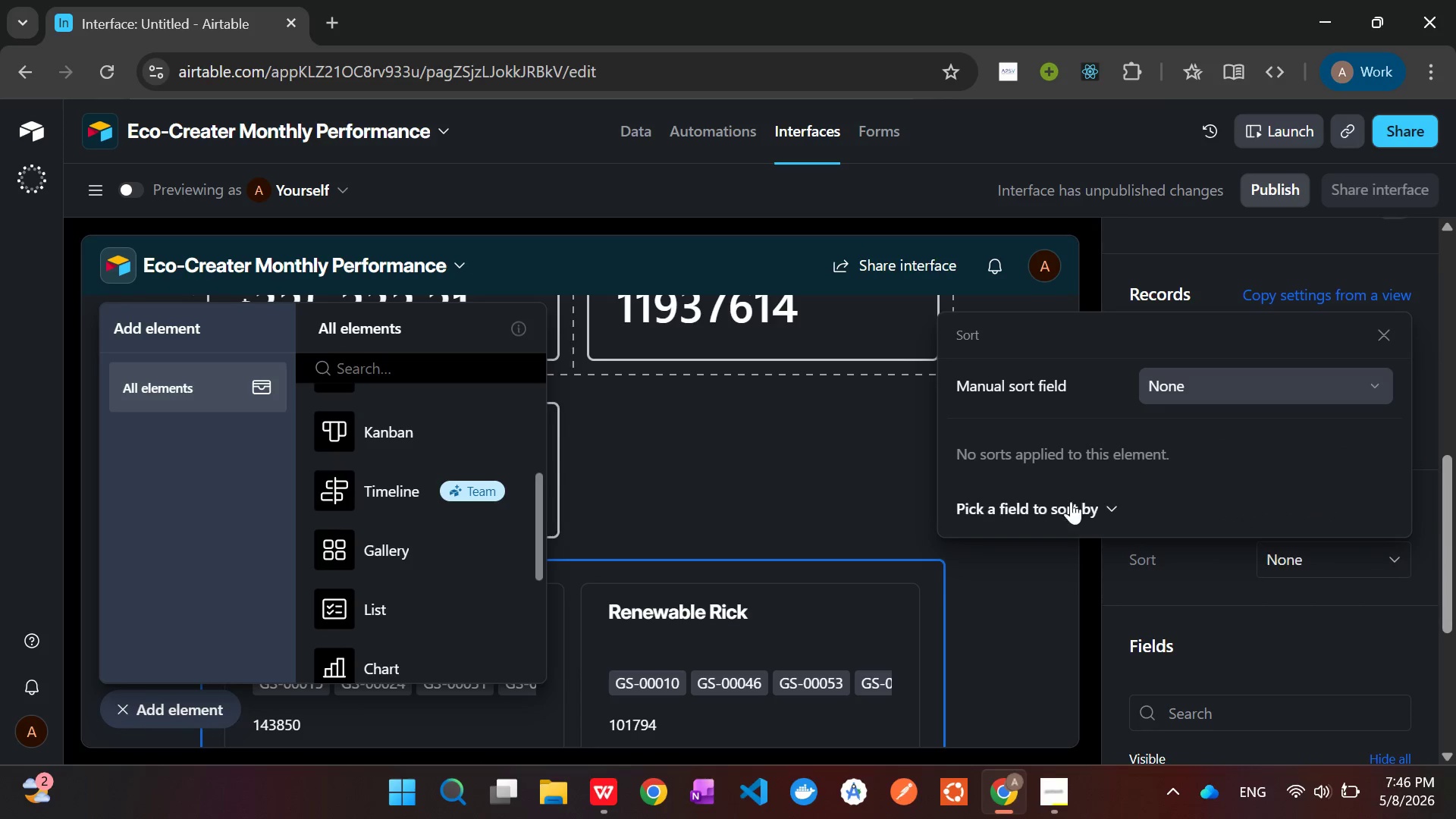 
left_click([1068, 516])
 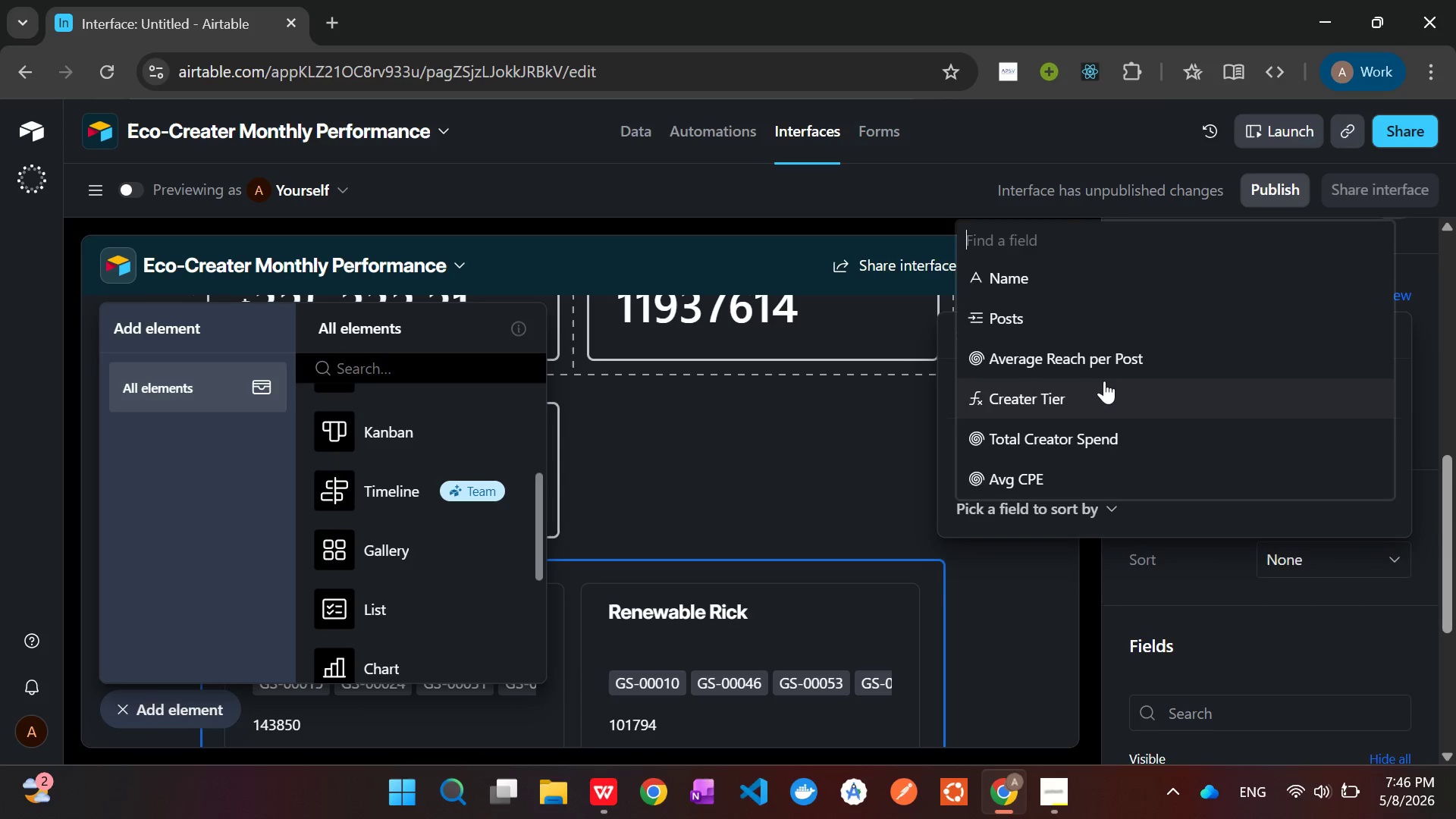 
scroll: coordinate [1106, 378], scroll_direction: down, amount: 3.0
 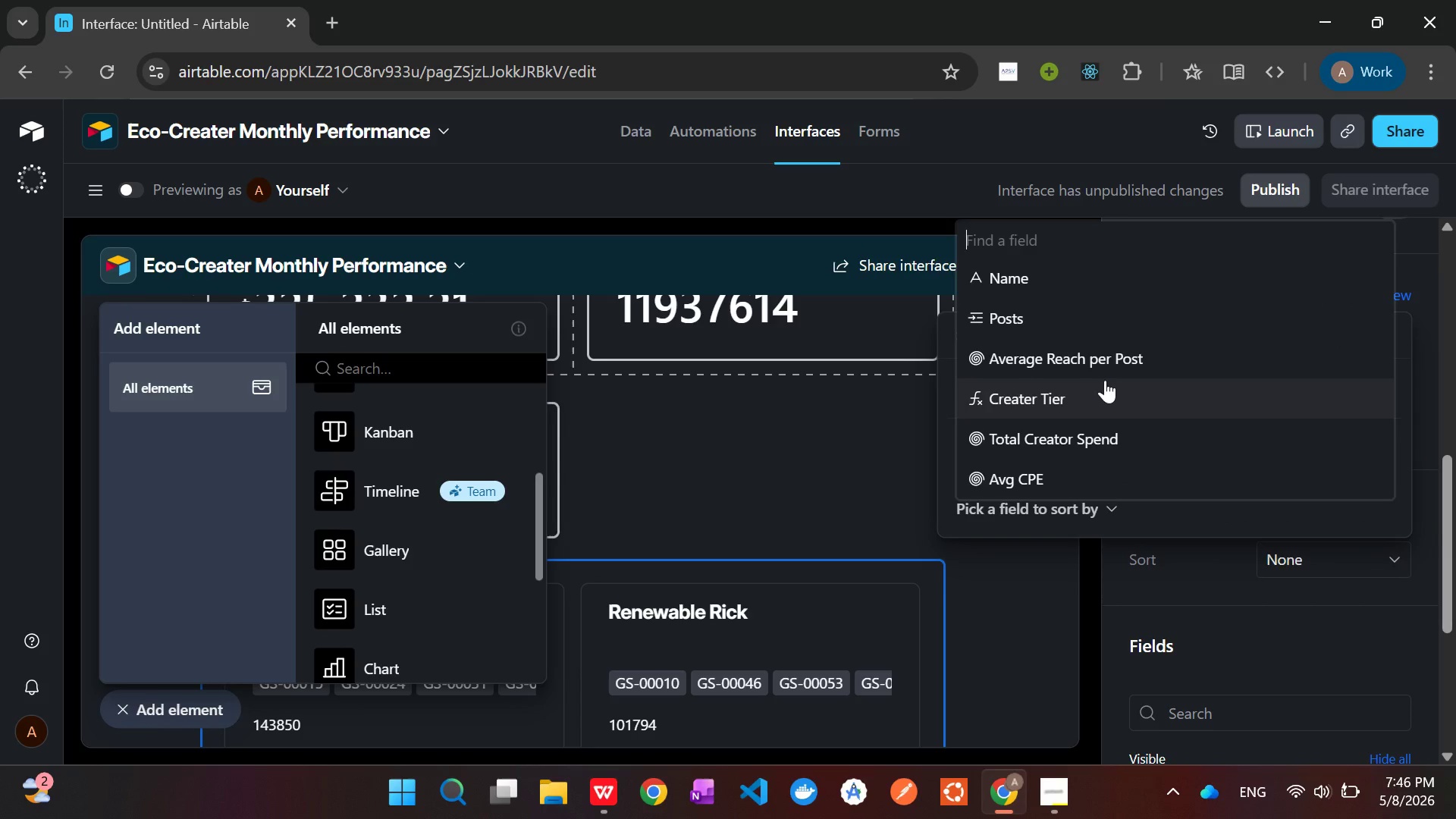 
scroll: coordinate [1105, 380], scroll_direction: up, amount: 1.0
 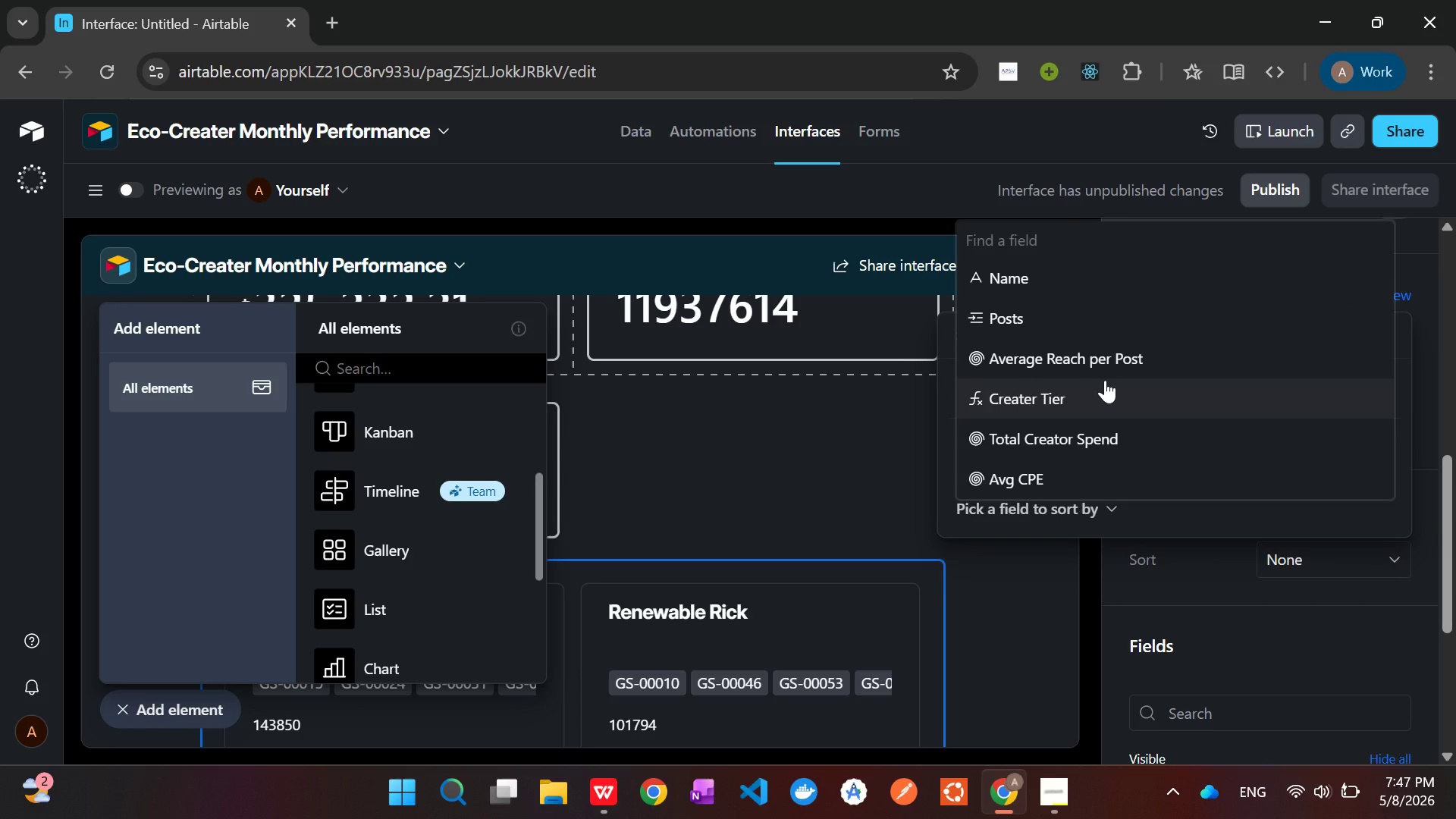 
wait(7.8)
 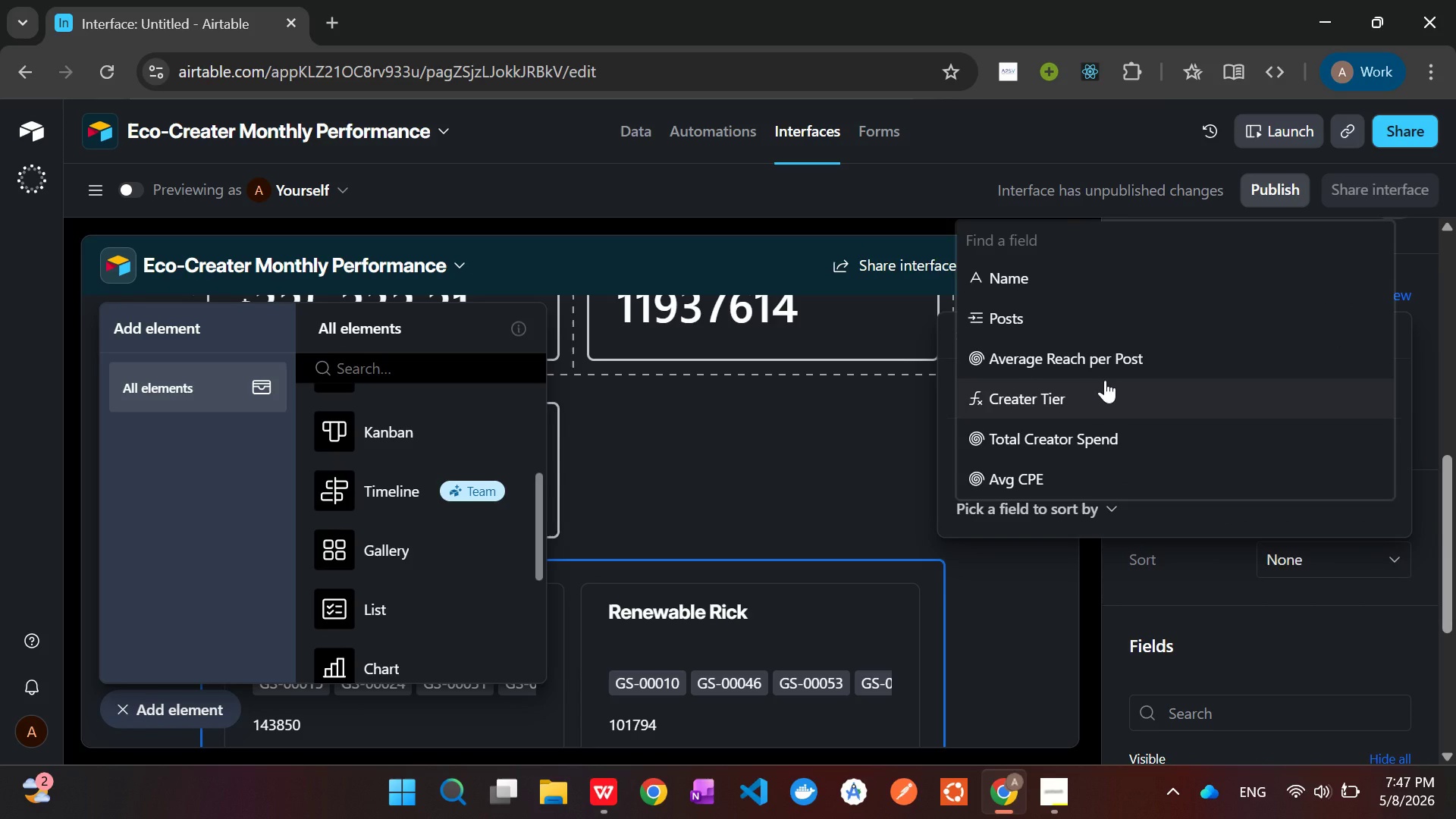 
scroll: coordinate [1105, 380], scroll_direction: up, amount: 3.0
 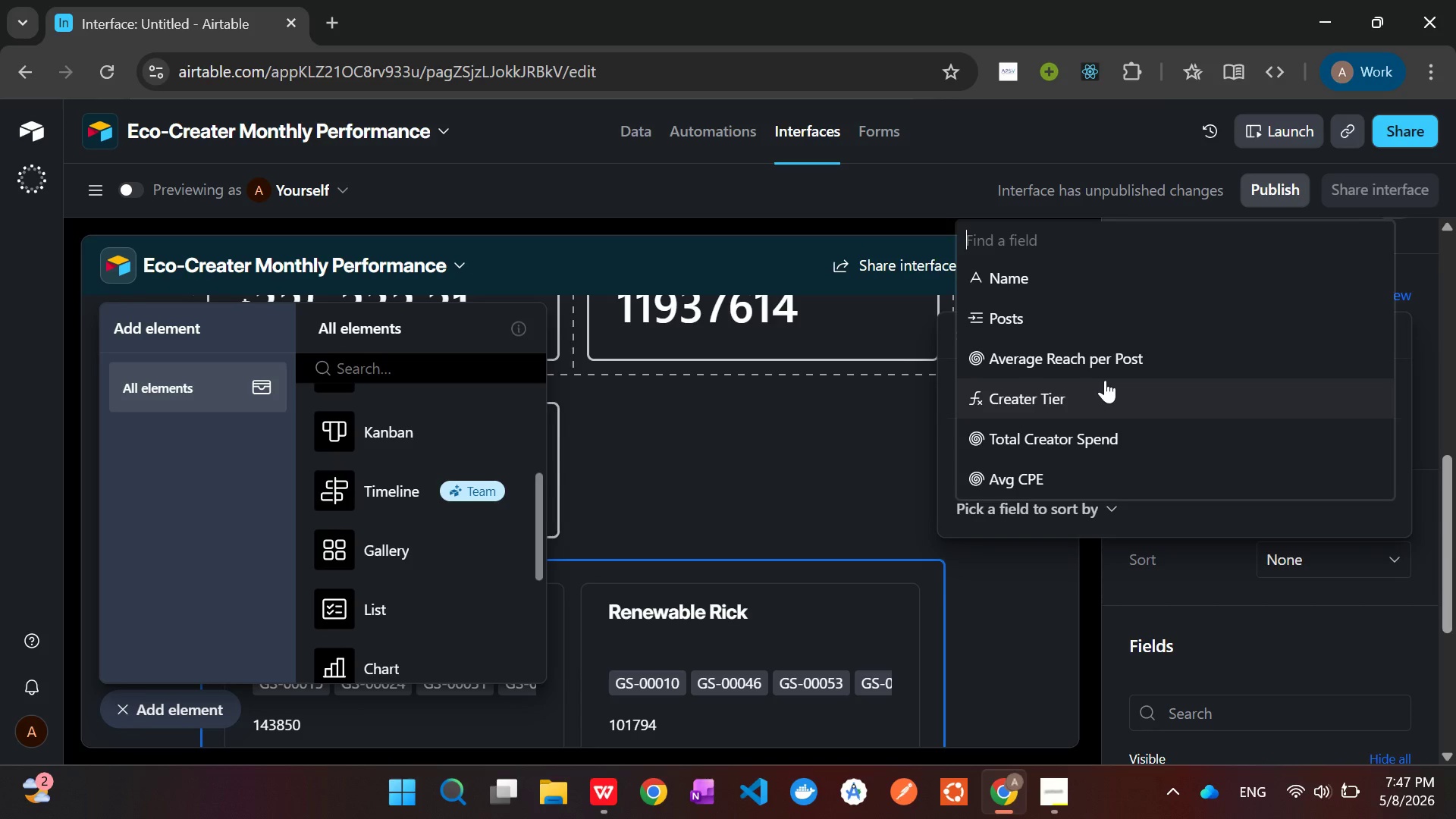 
wait(7.27)
 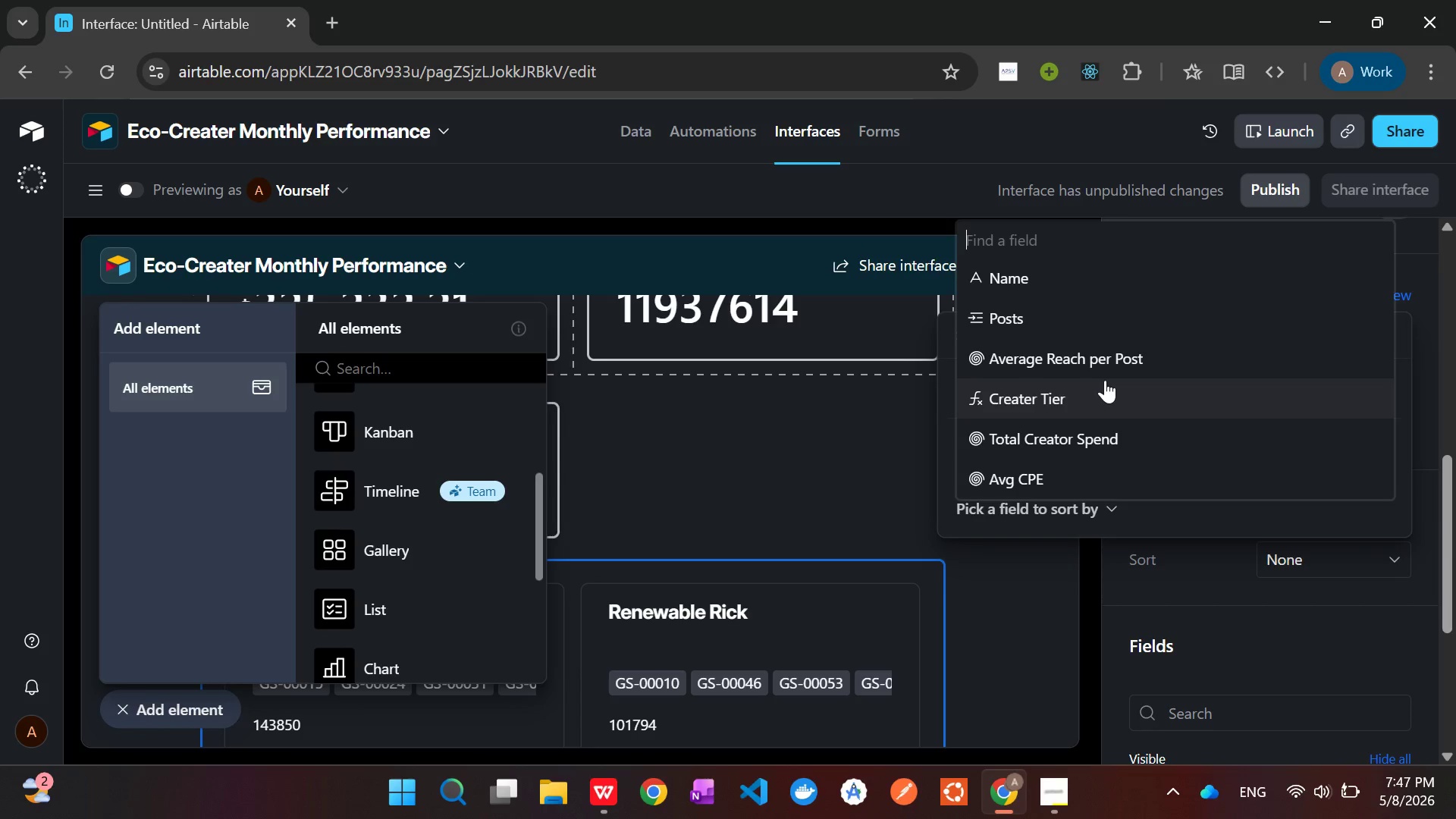 
left_click([1224, 589])
 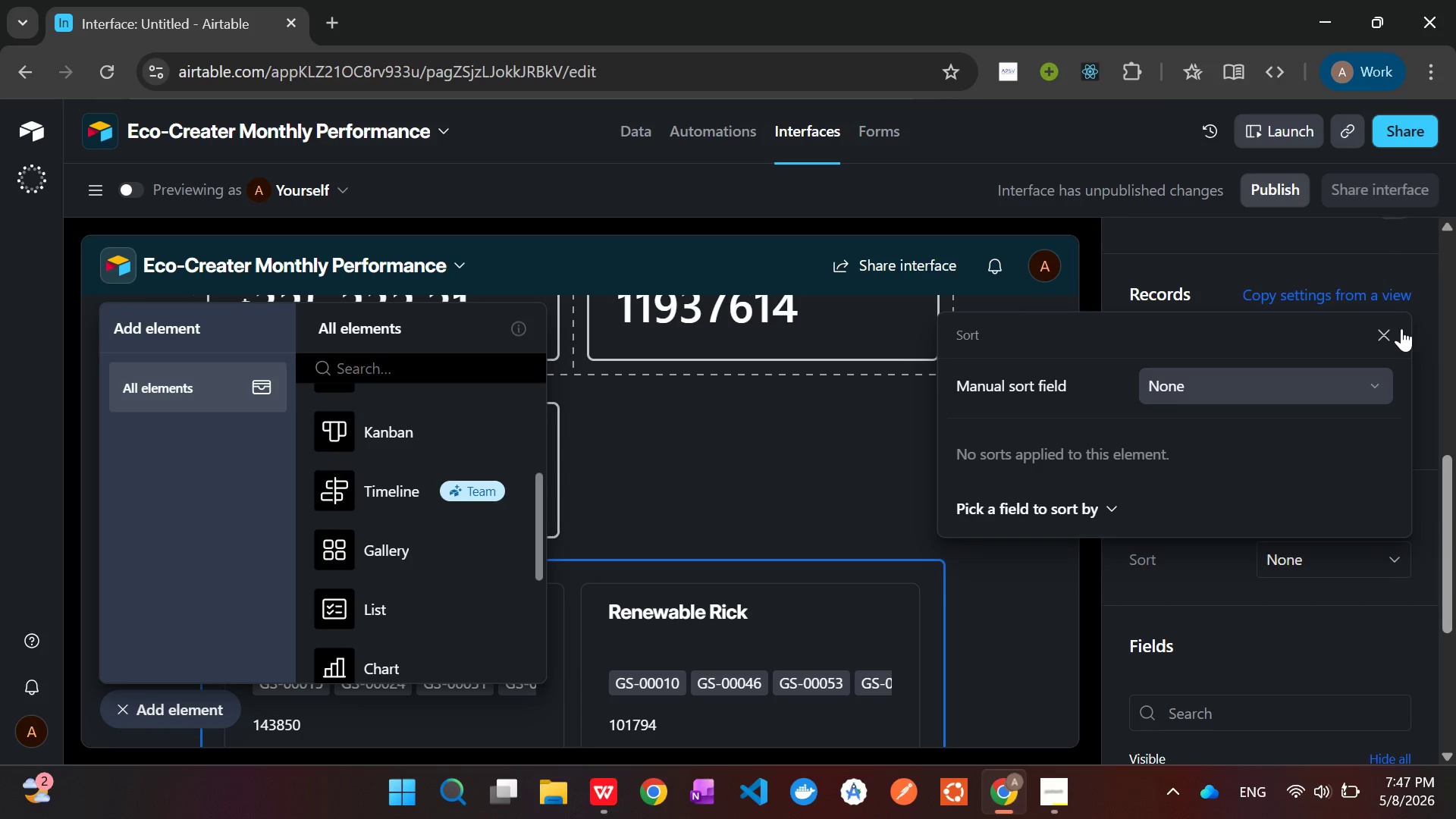 
left_click([1395, 333])
 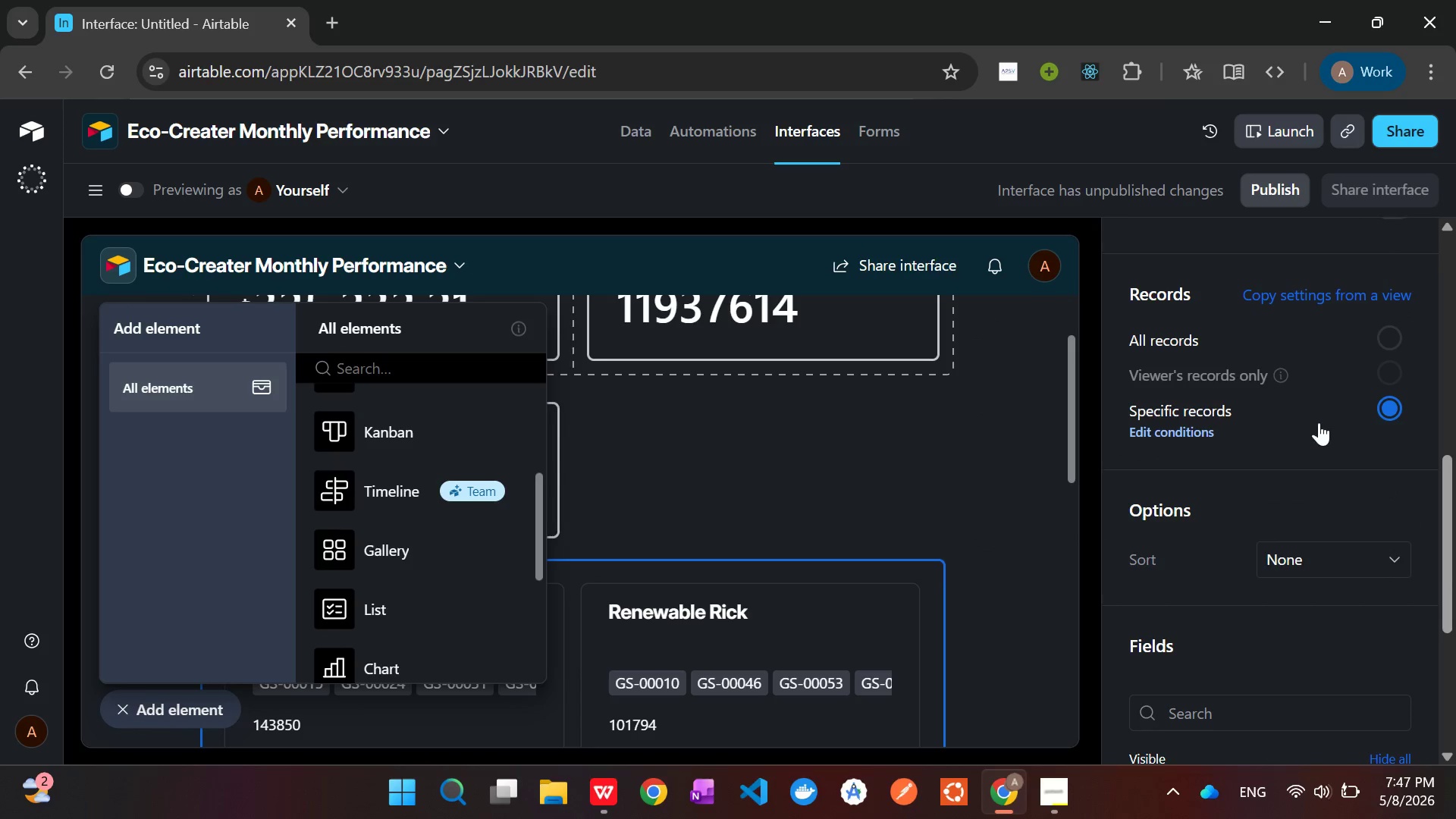 
scroll: coordinate [1317, 424], scroll_direction: up, amount: 5.0
 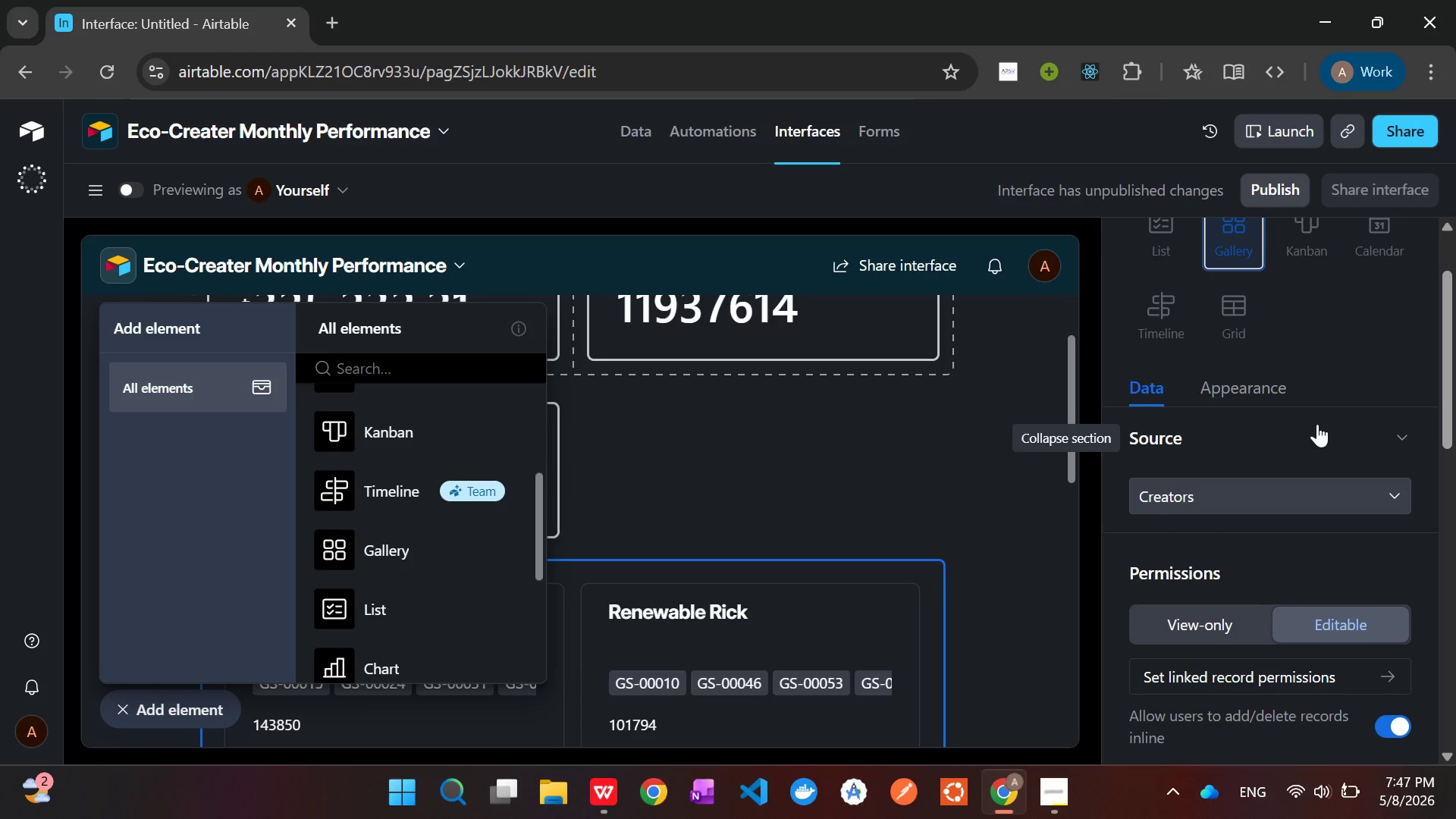 
wait(34.17)
 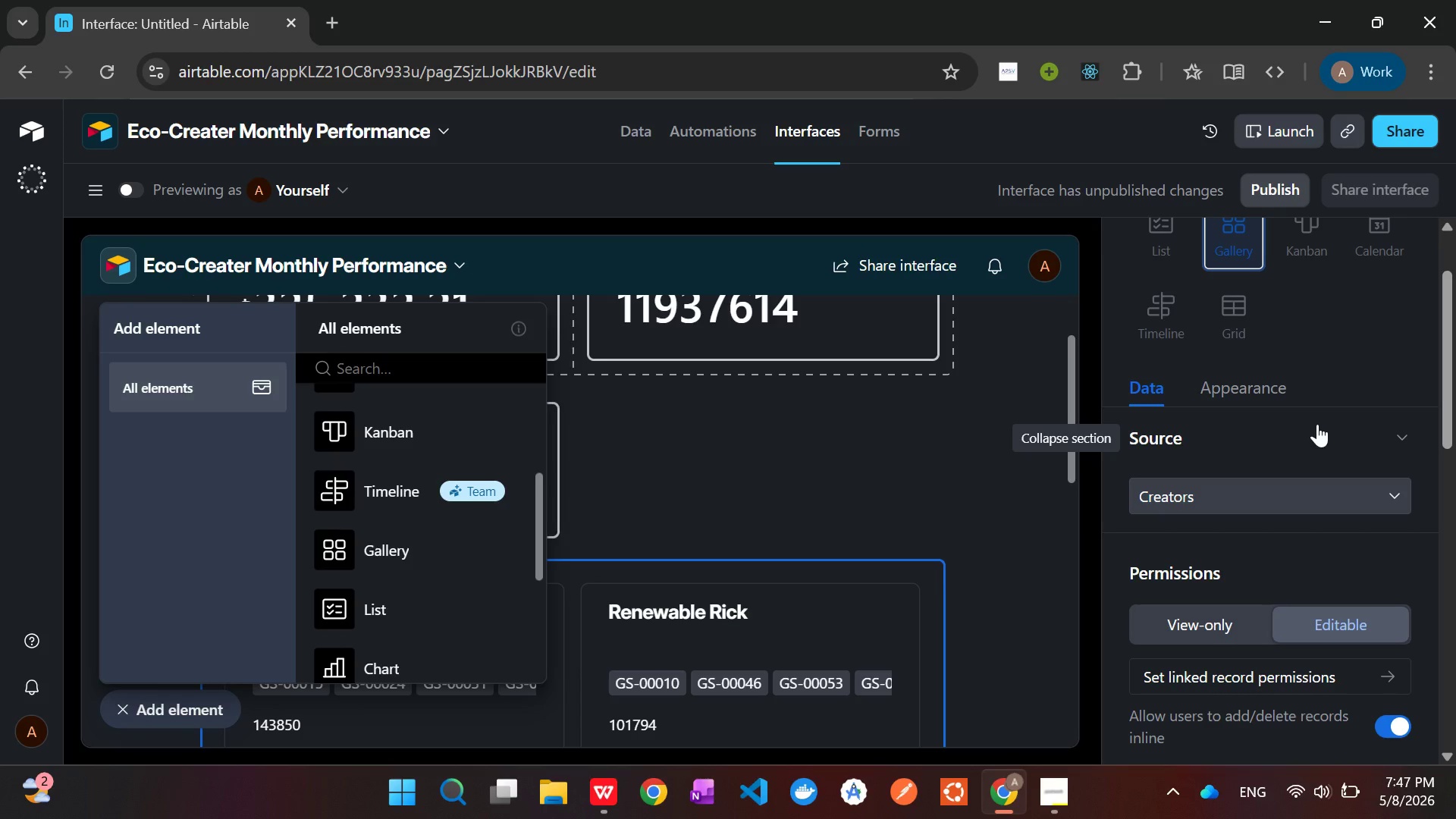 
left_click([184, 716])
 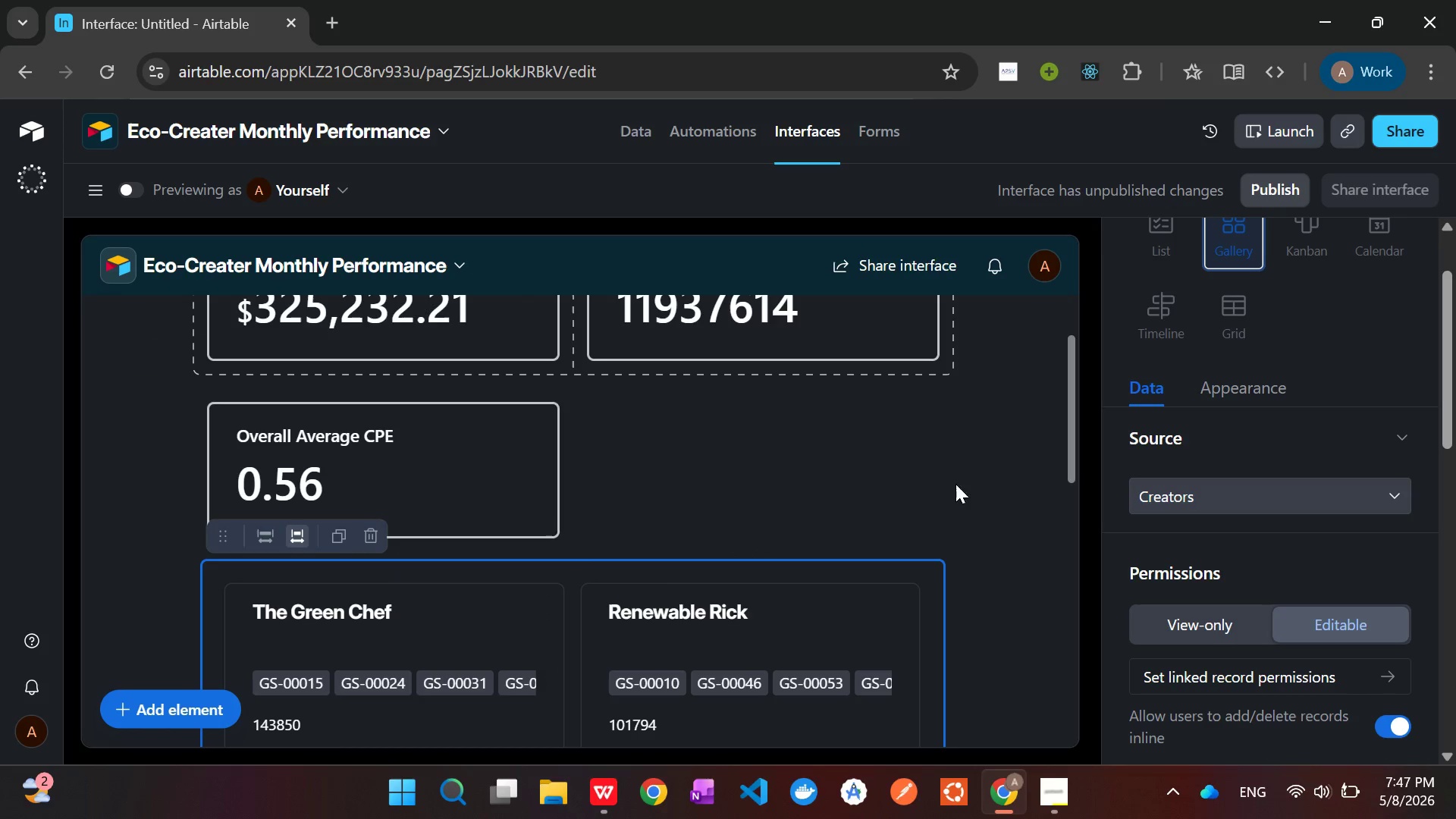 
scroll: coordinate [655, 531], scroll_direction: down, amount: 8.0
 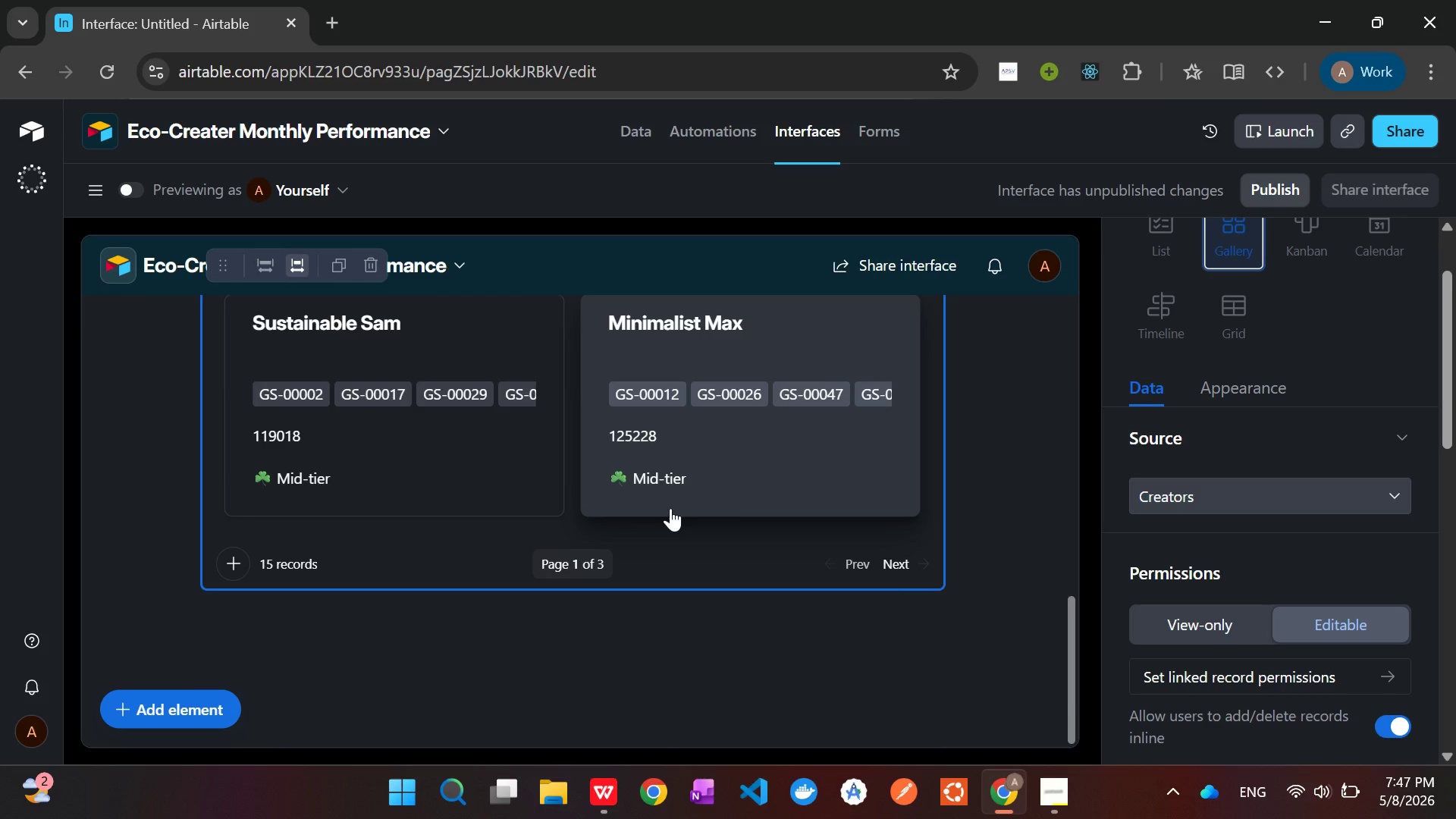 
scroll: coordinate [670, 508], scroll_direction: up, amount: 11.0
 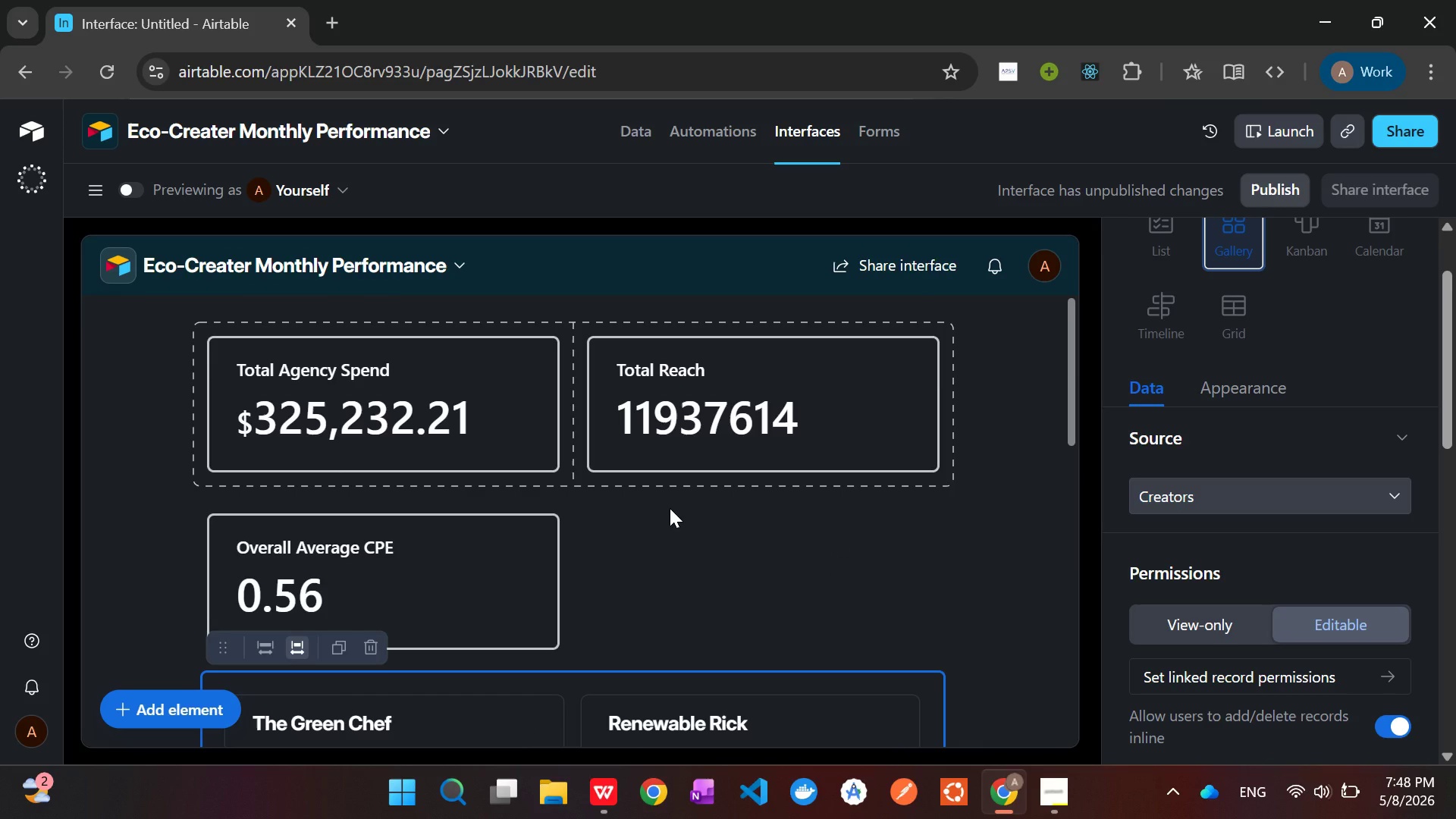 
scroll: coordinate [670, 508], scroll_direction: down, amount: 2.0
 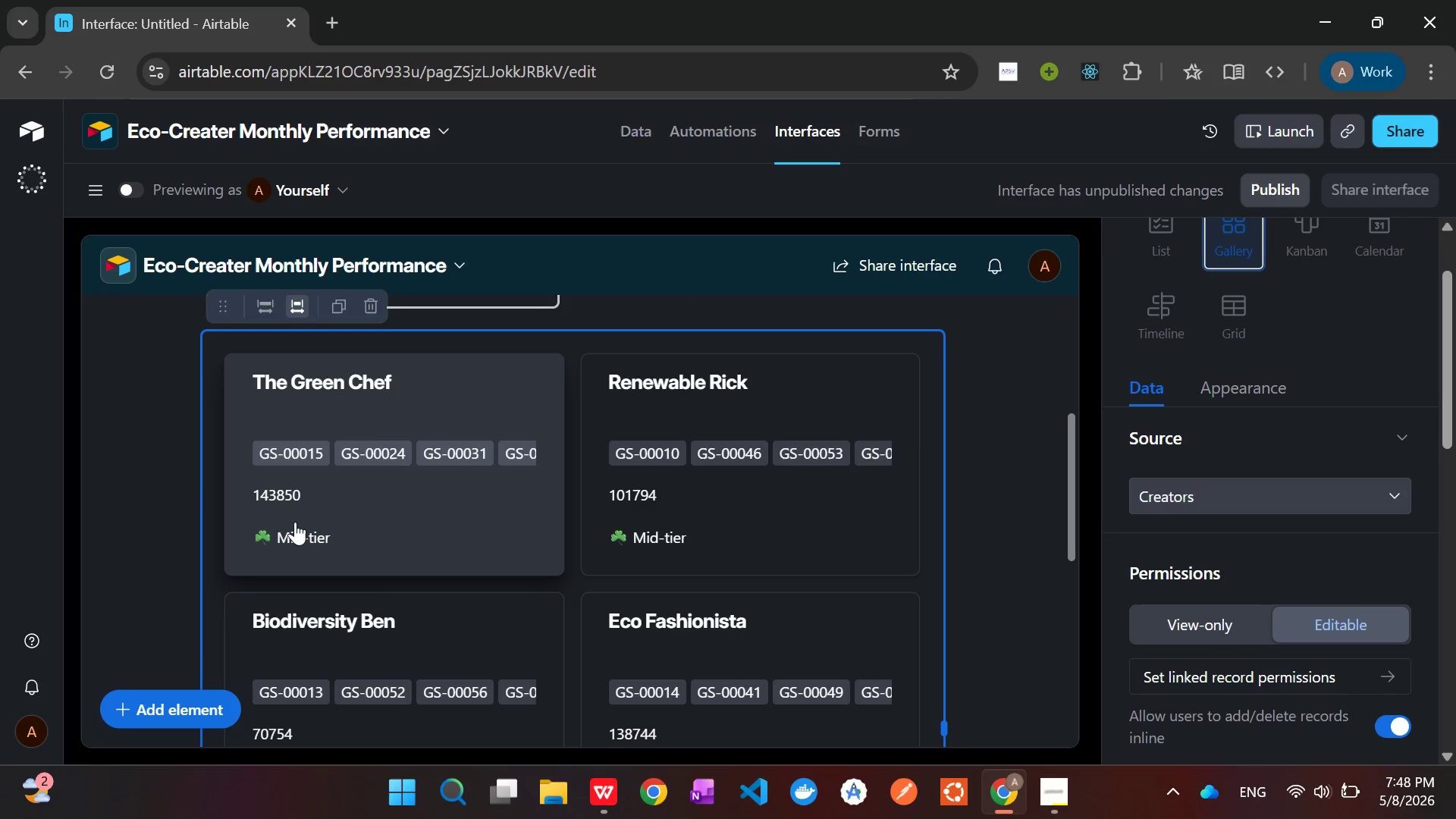 
left_click([295, 496])
 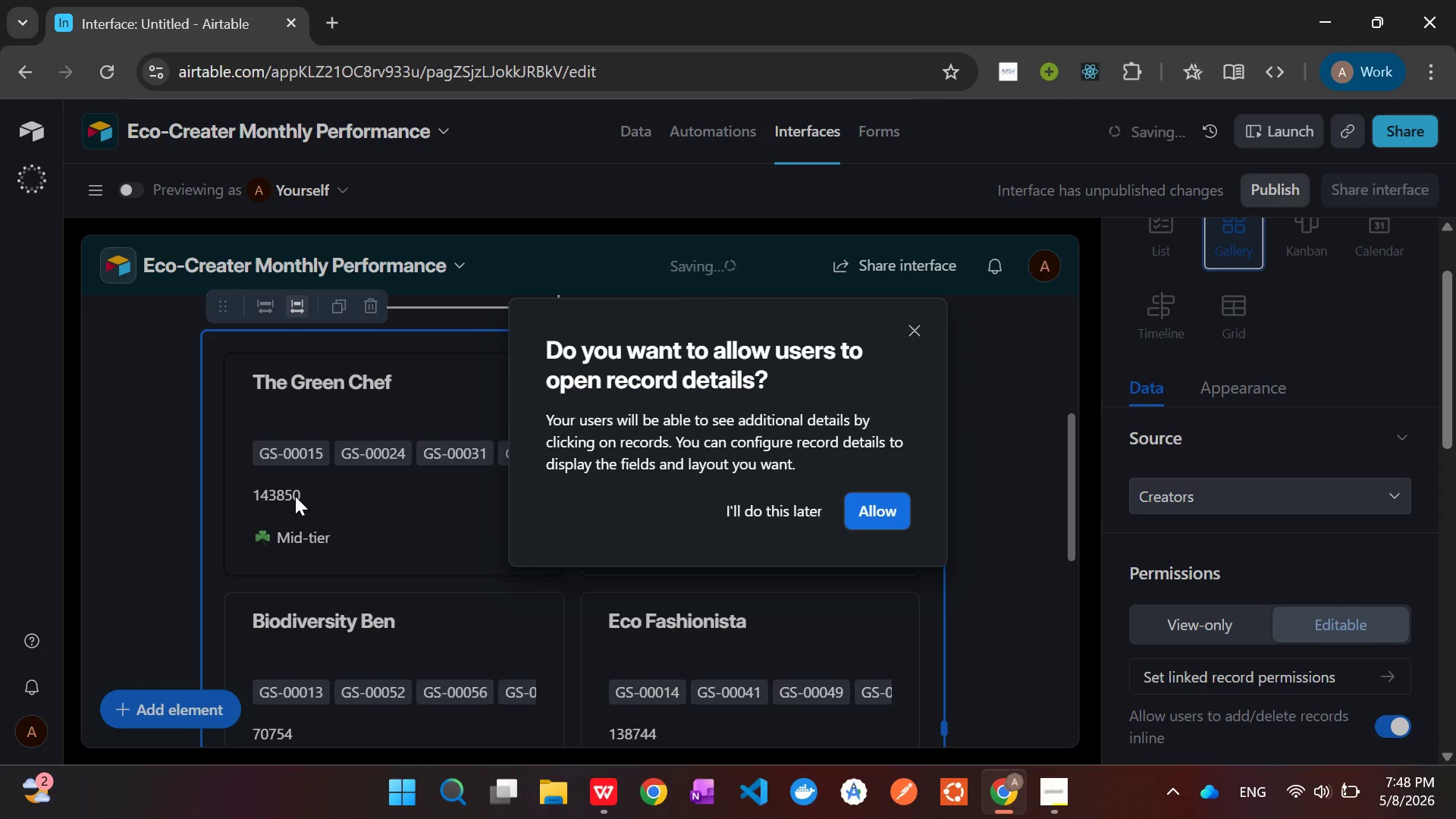 
left_click([295, 496])
 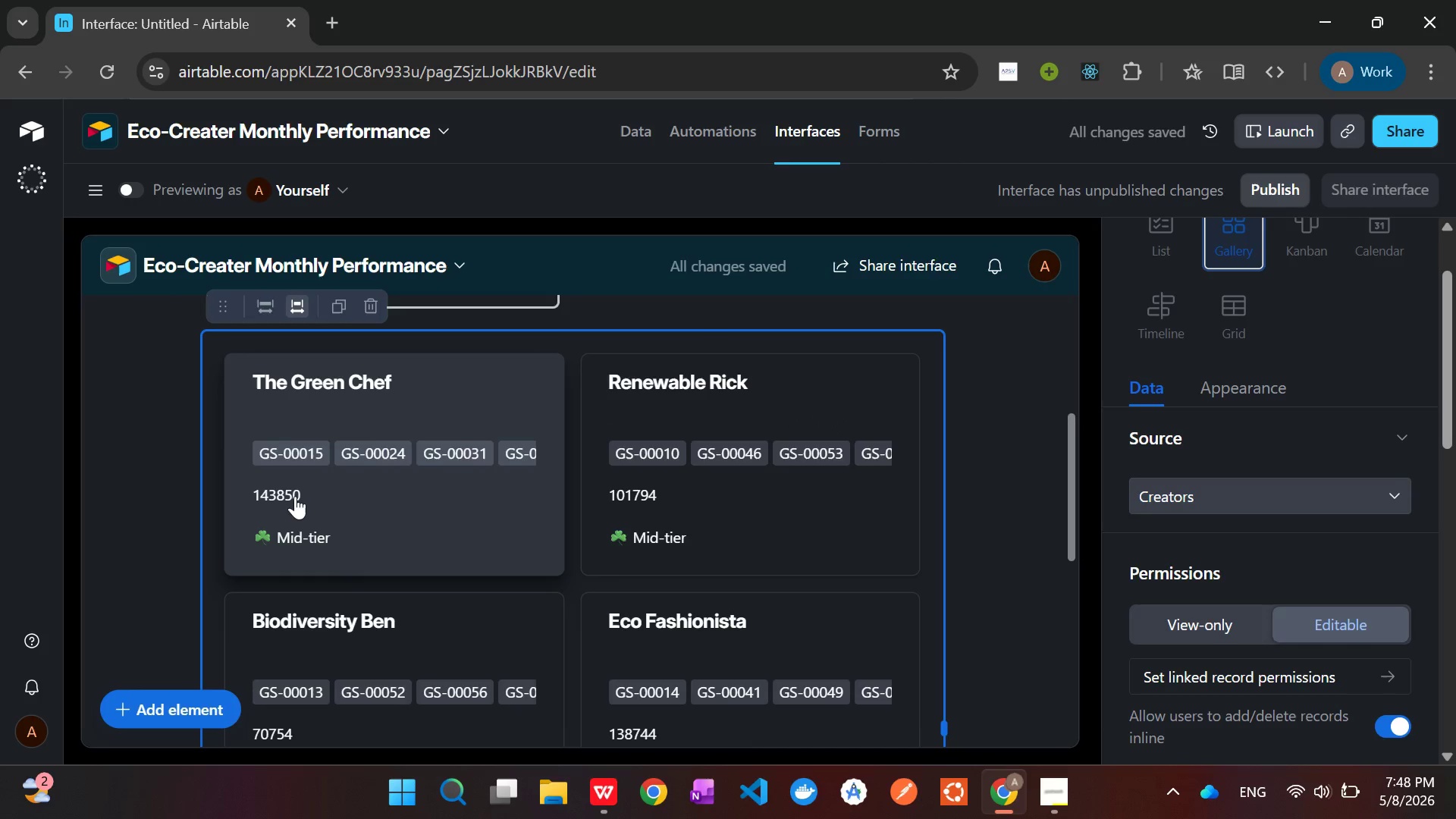 
double_click([295, 496])
 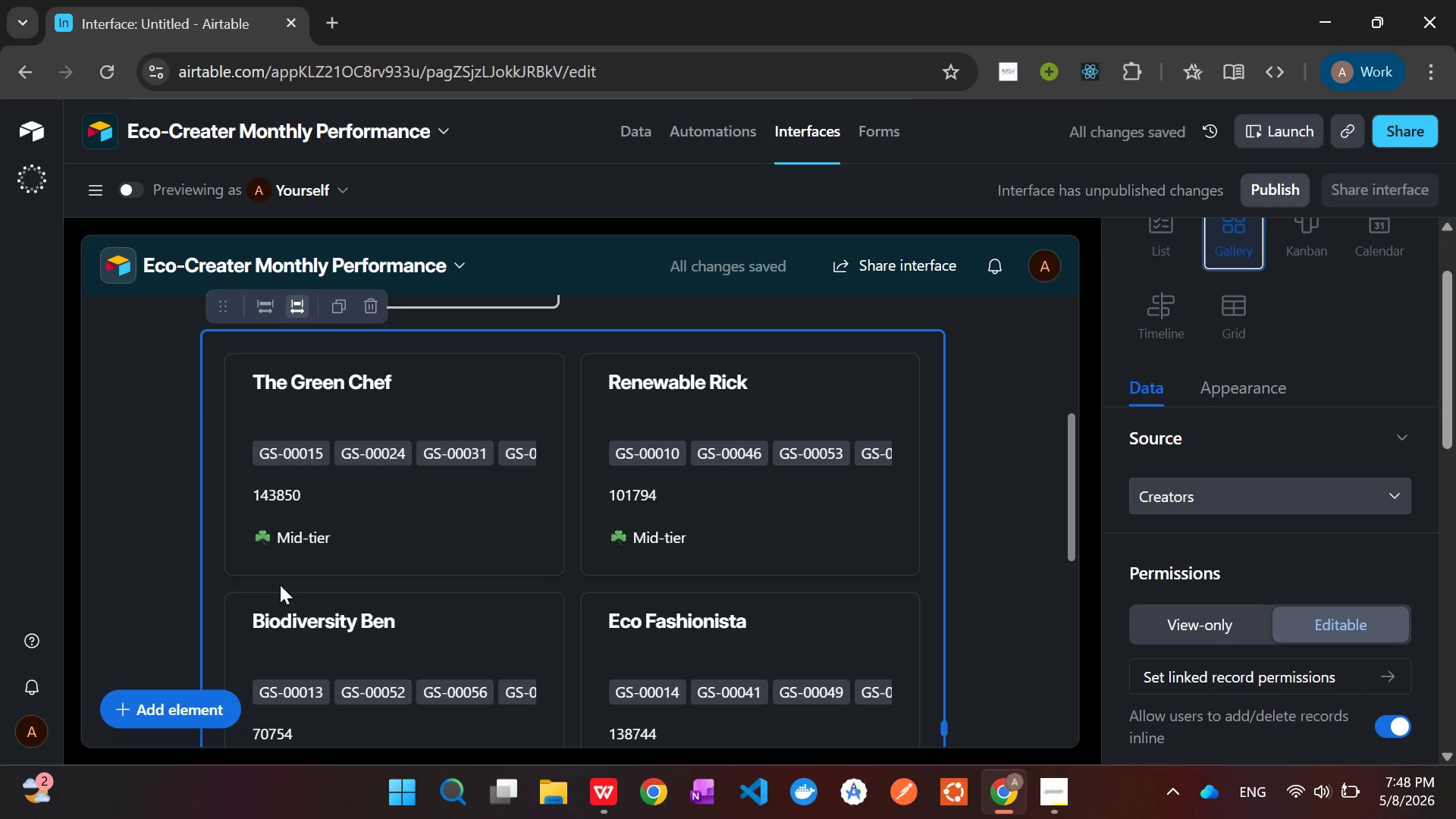 
wait(5.94)
 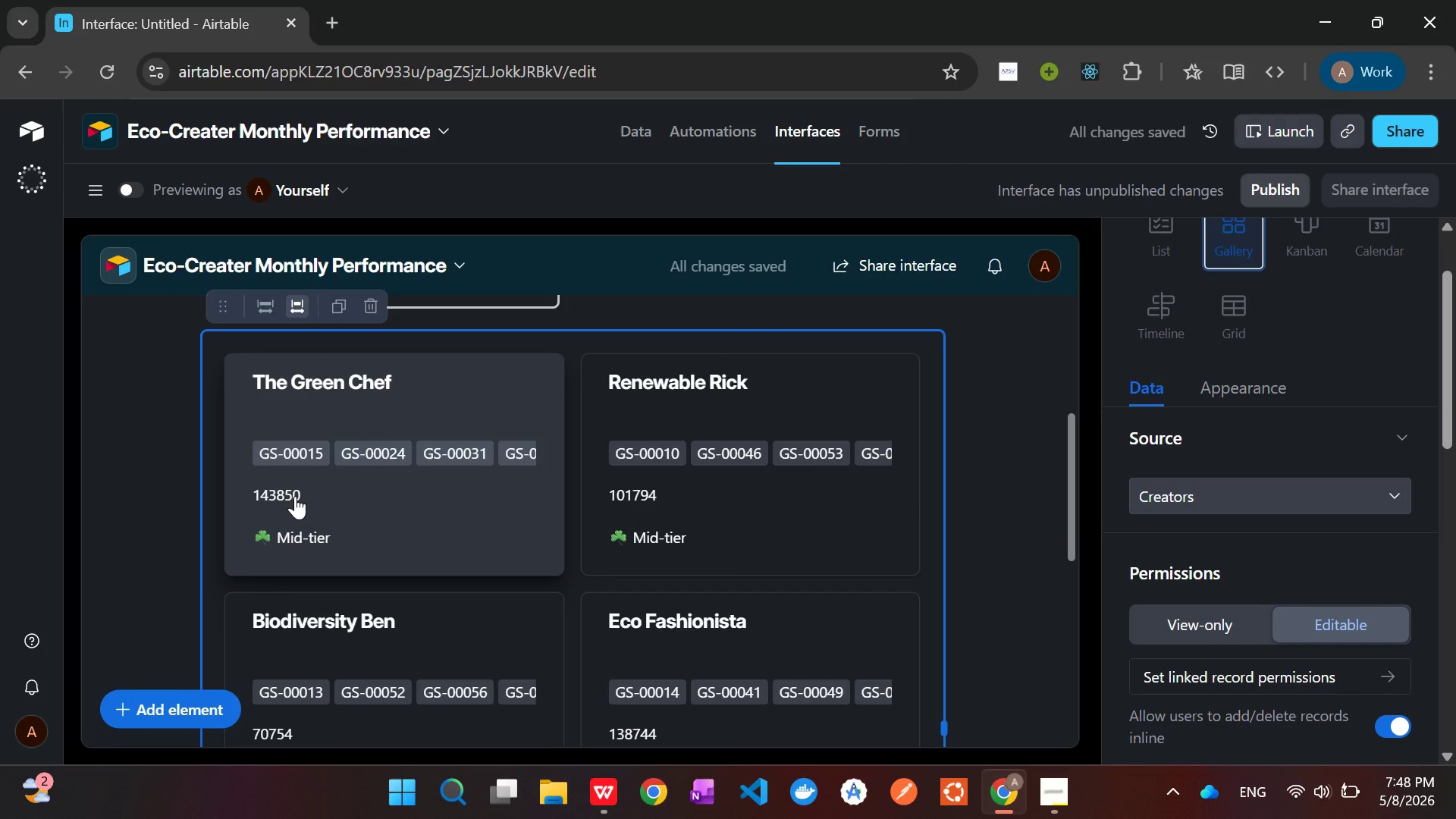 
scroll: coordinate [1251, 532], scroll_direction: down, amount: 4.0
 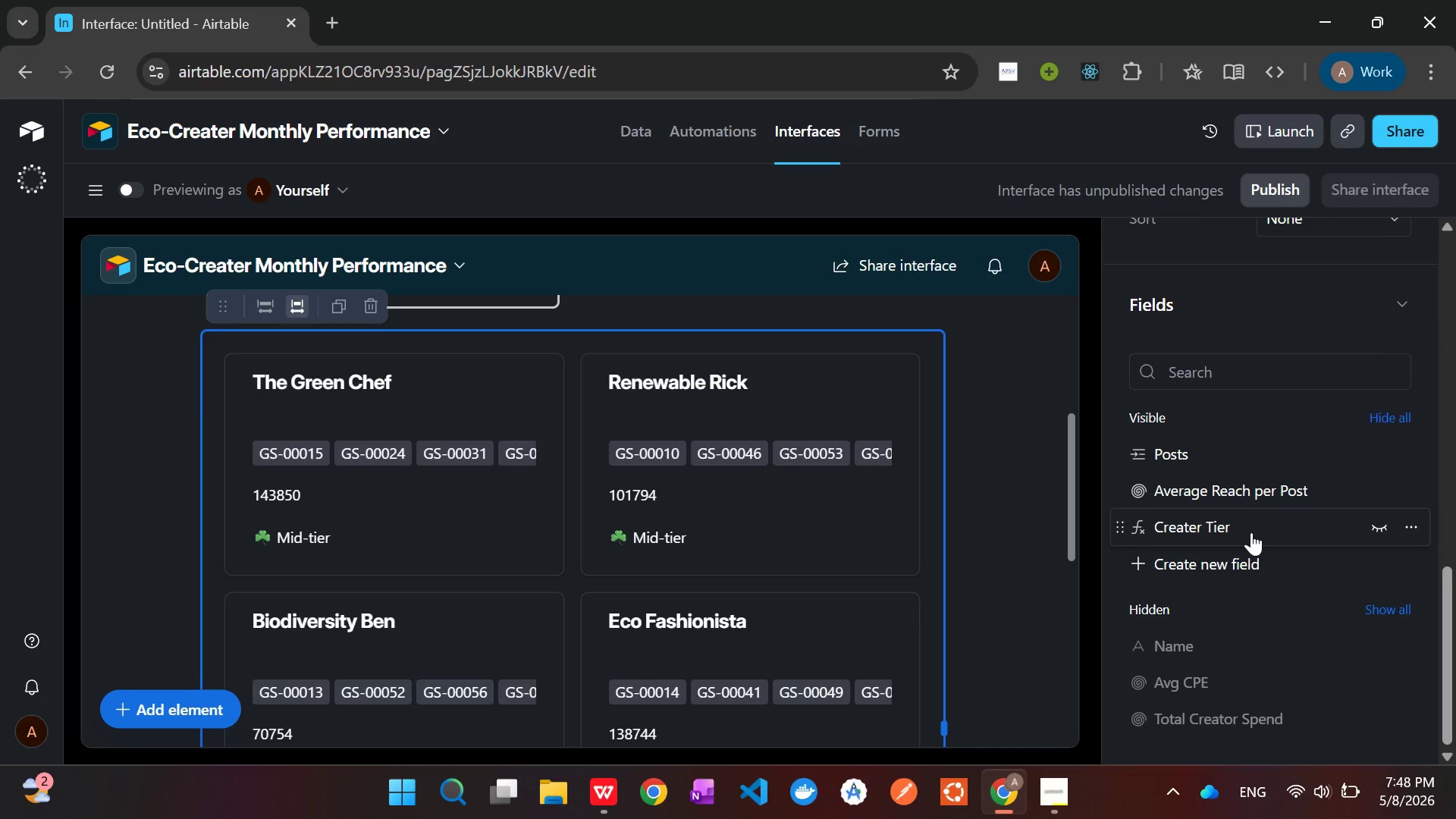 
wait(18.24)
 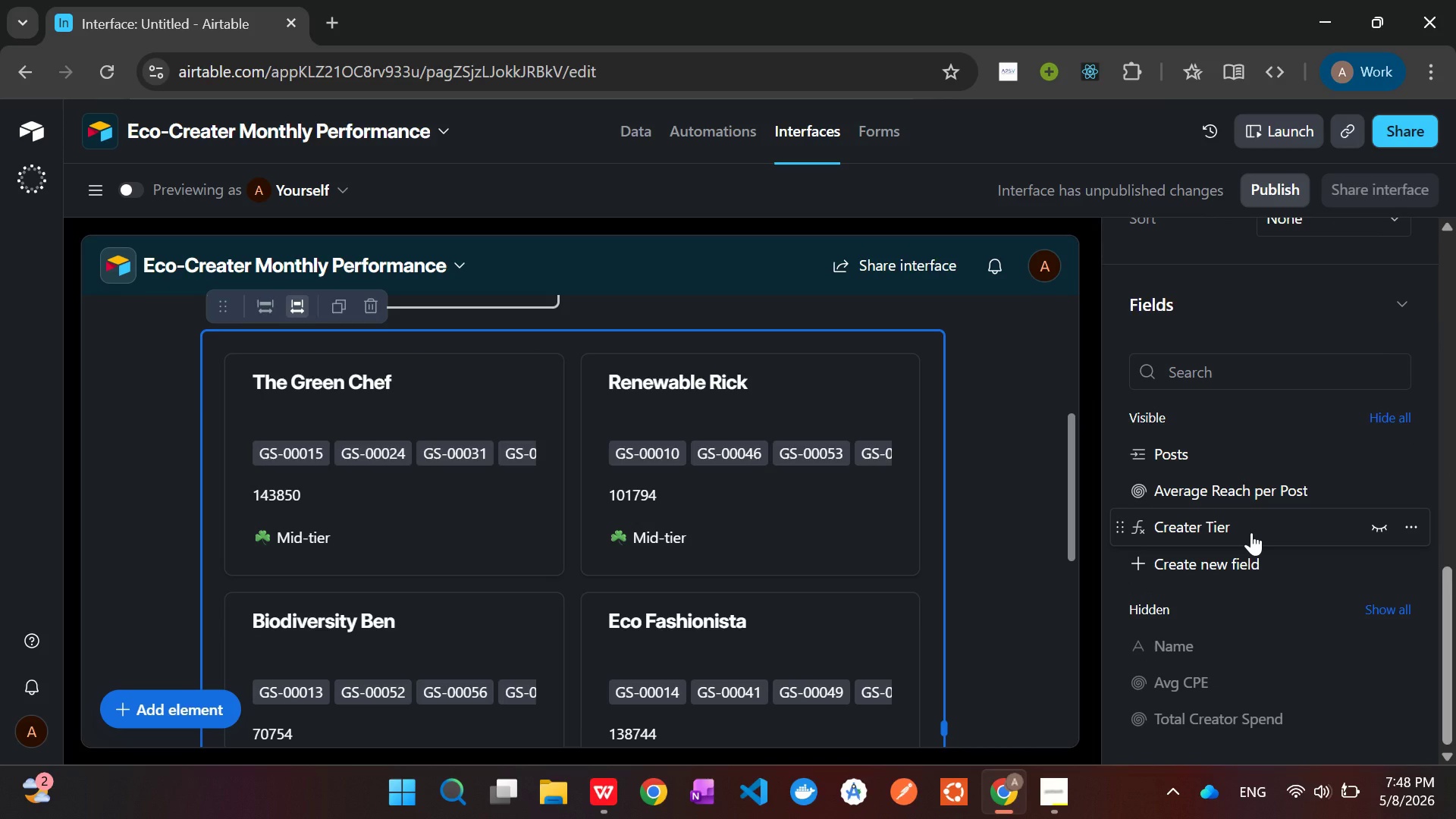 
scroll: coordinate [488, 603], scroll_direction: down, amount: 8.0
 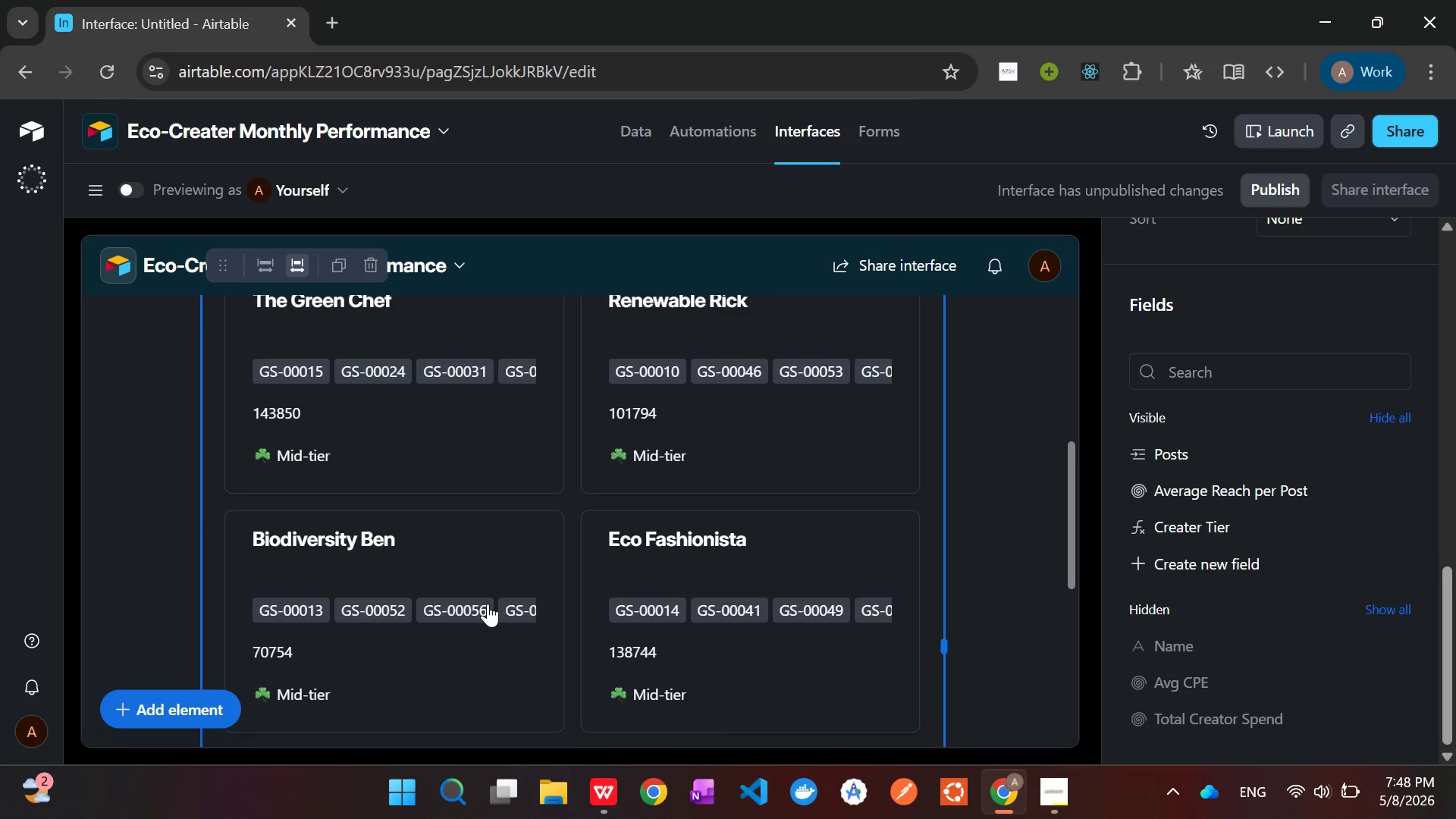 
scroll: coordinate [488, 604], scroll_direction: up, amount: 4.0
 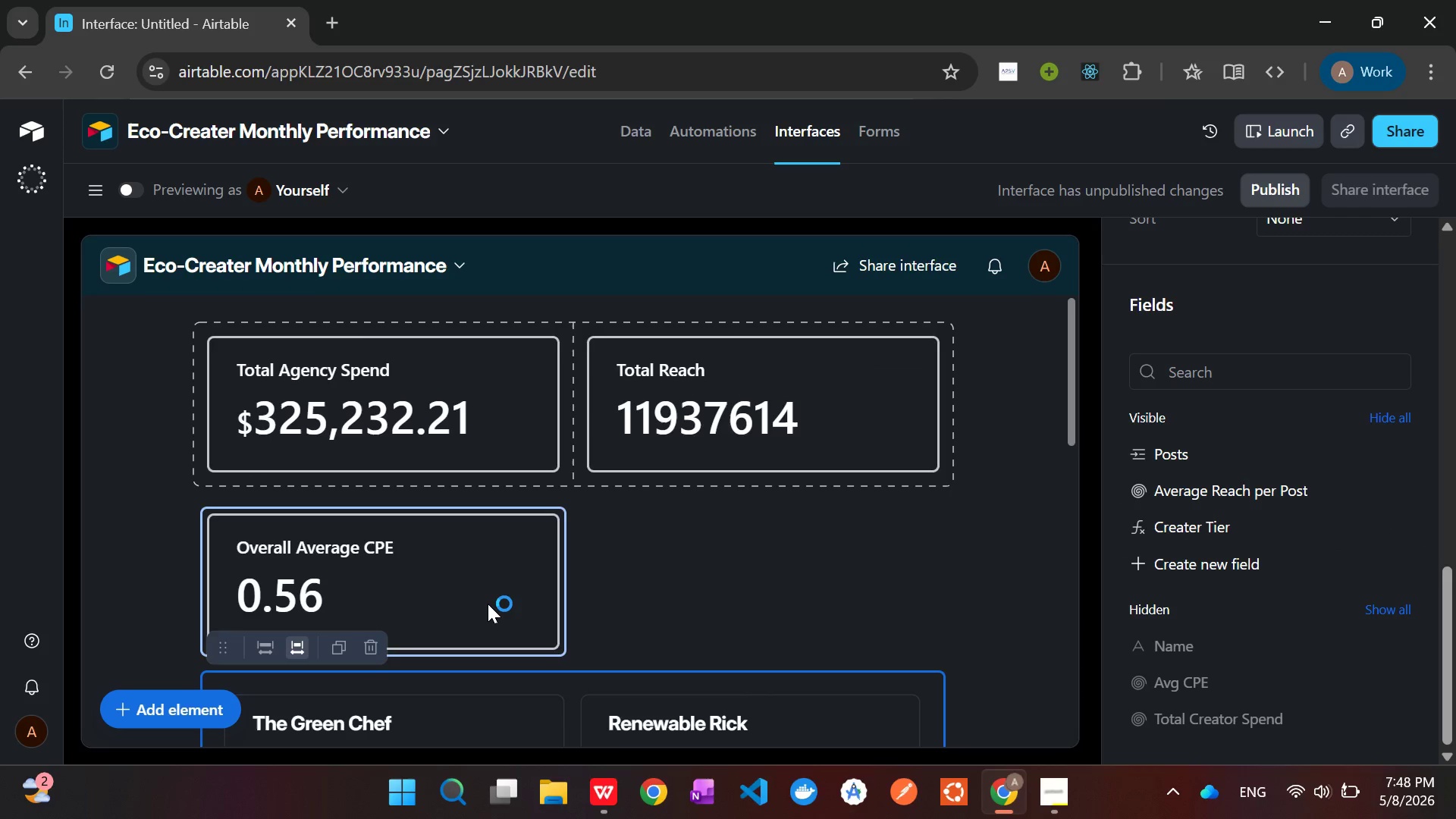 
scroll: coordinate [1175, 587], scroll_direction: down, amount: 2.0
 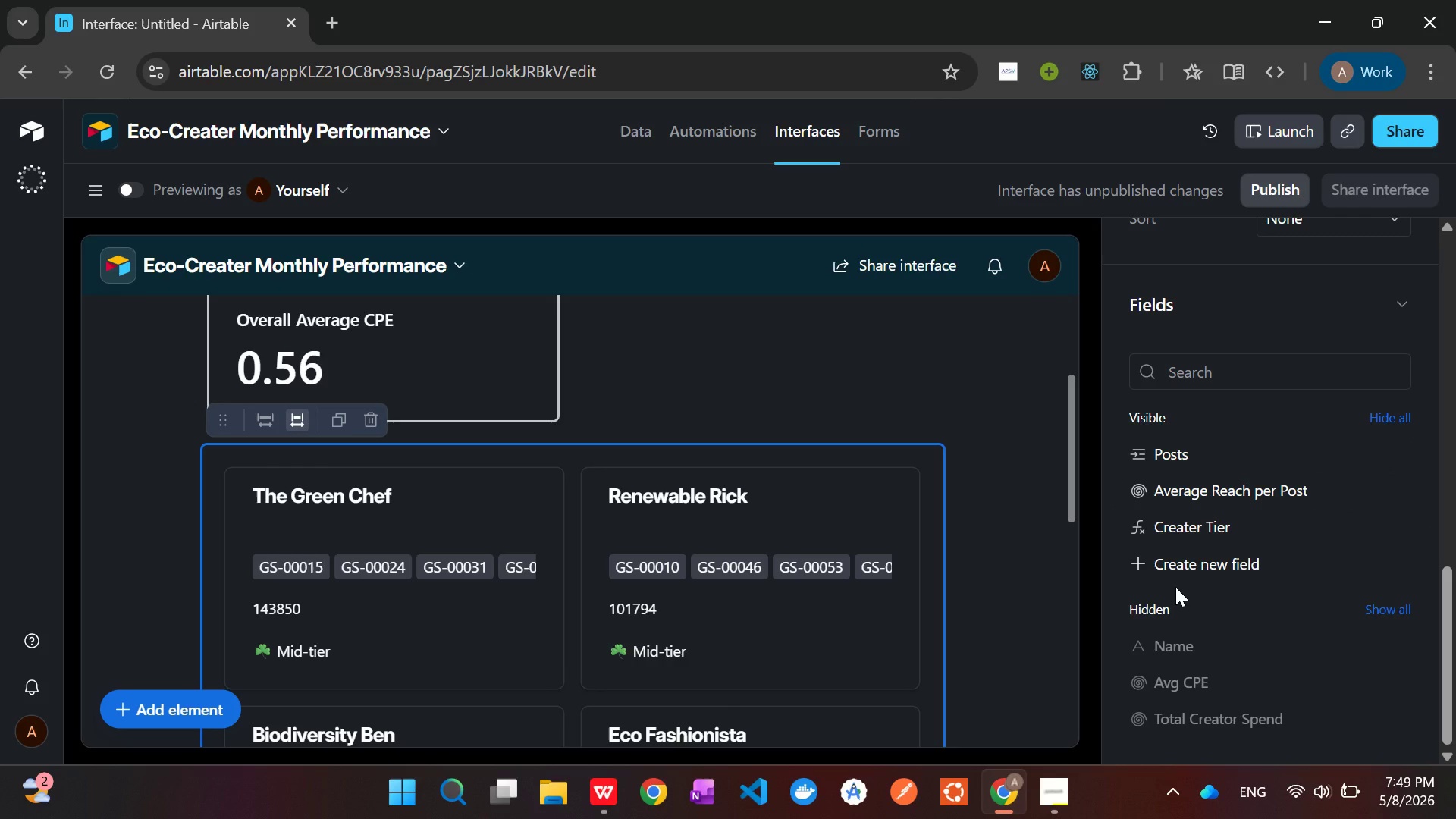 
wait(15.01)
 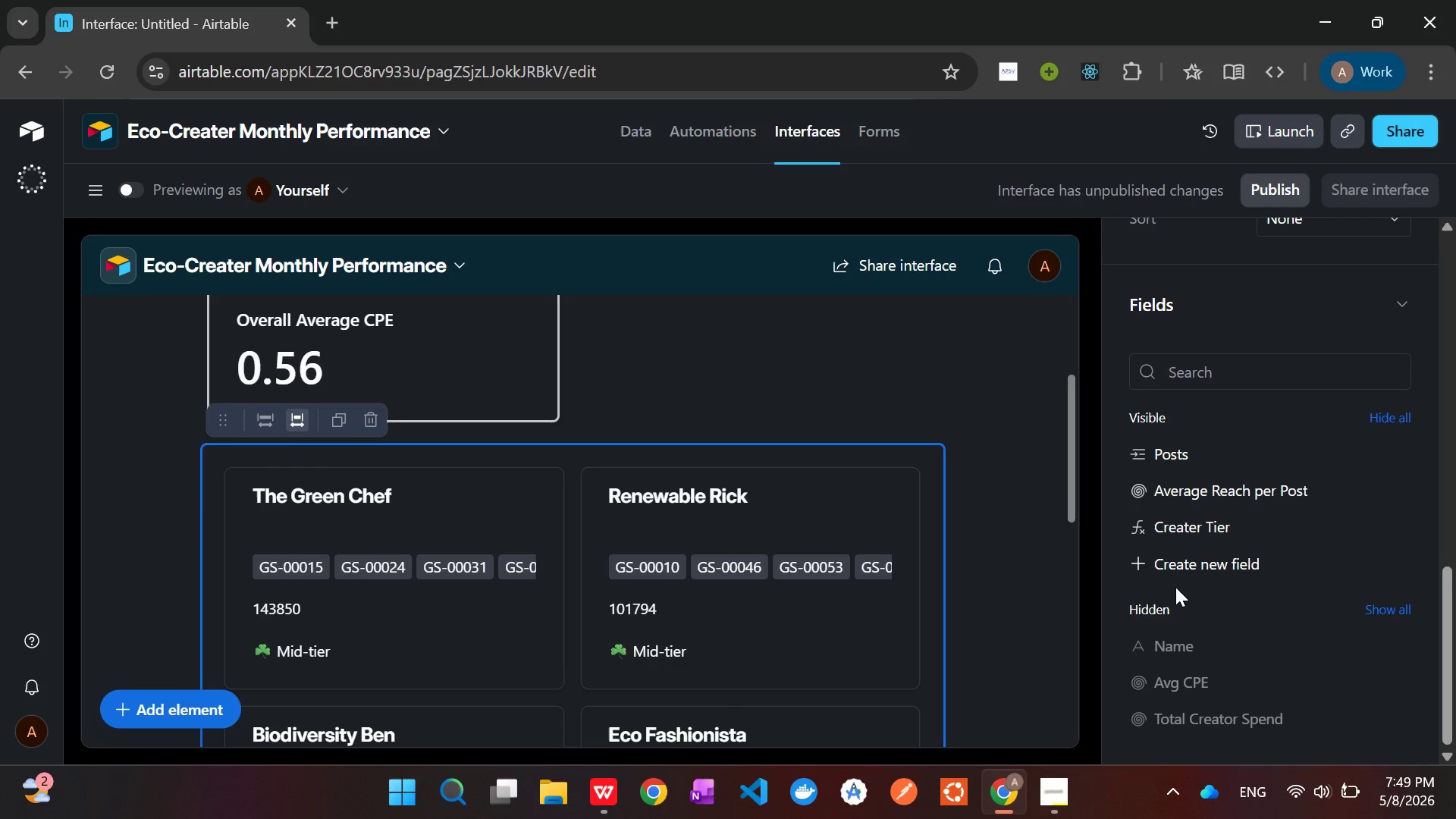 
scroll: coordinate [1191, 581], scroll_direction: down, amount: 5.0
 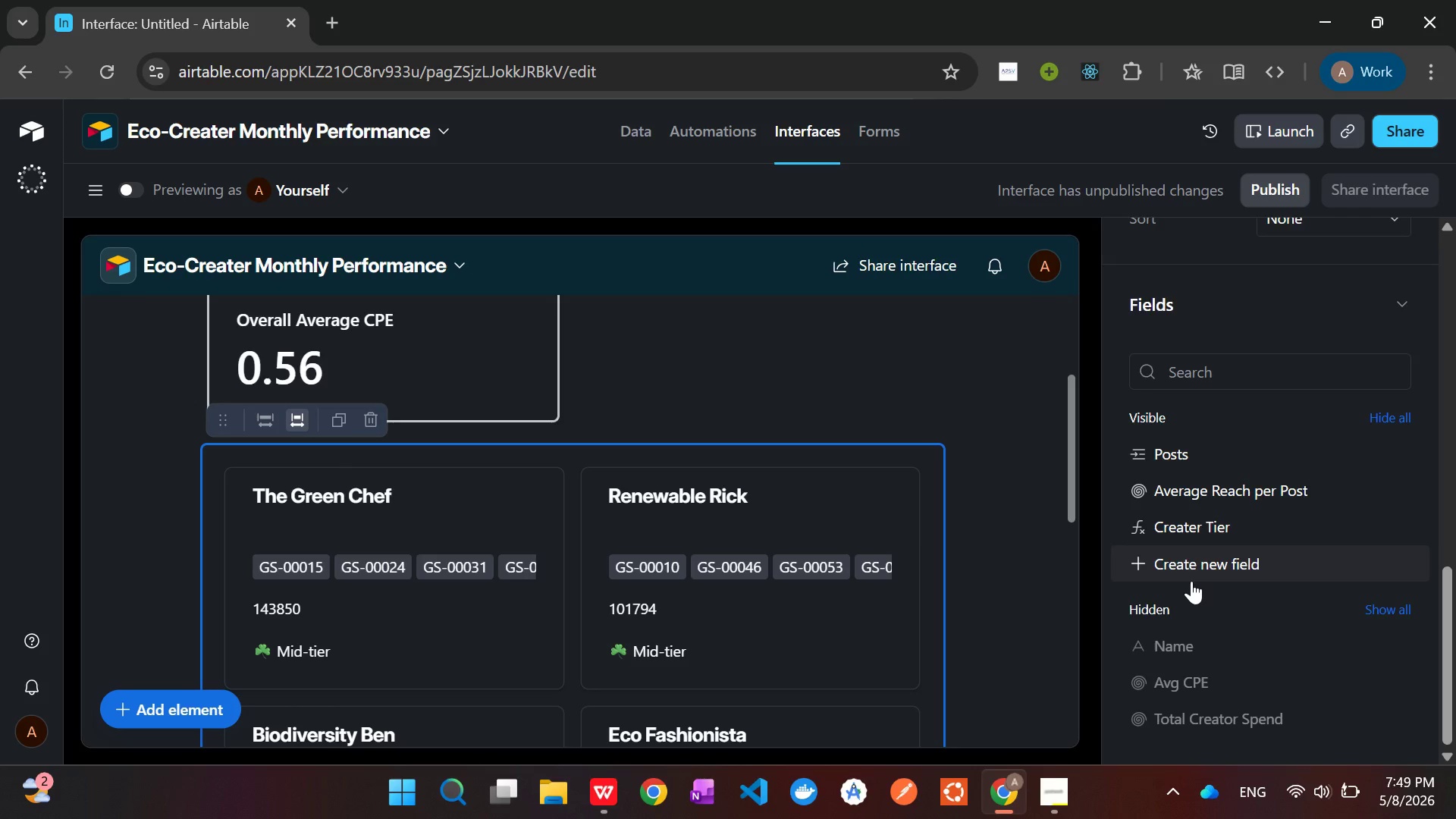 
scroll: coordinate [1191, 581], scroll_direction: up, amount: 1.0
 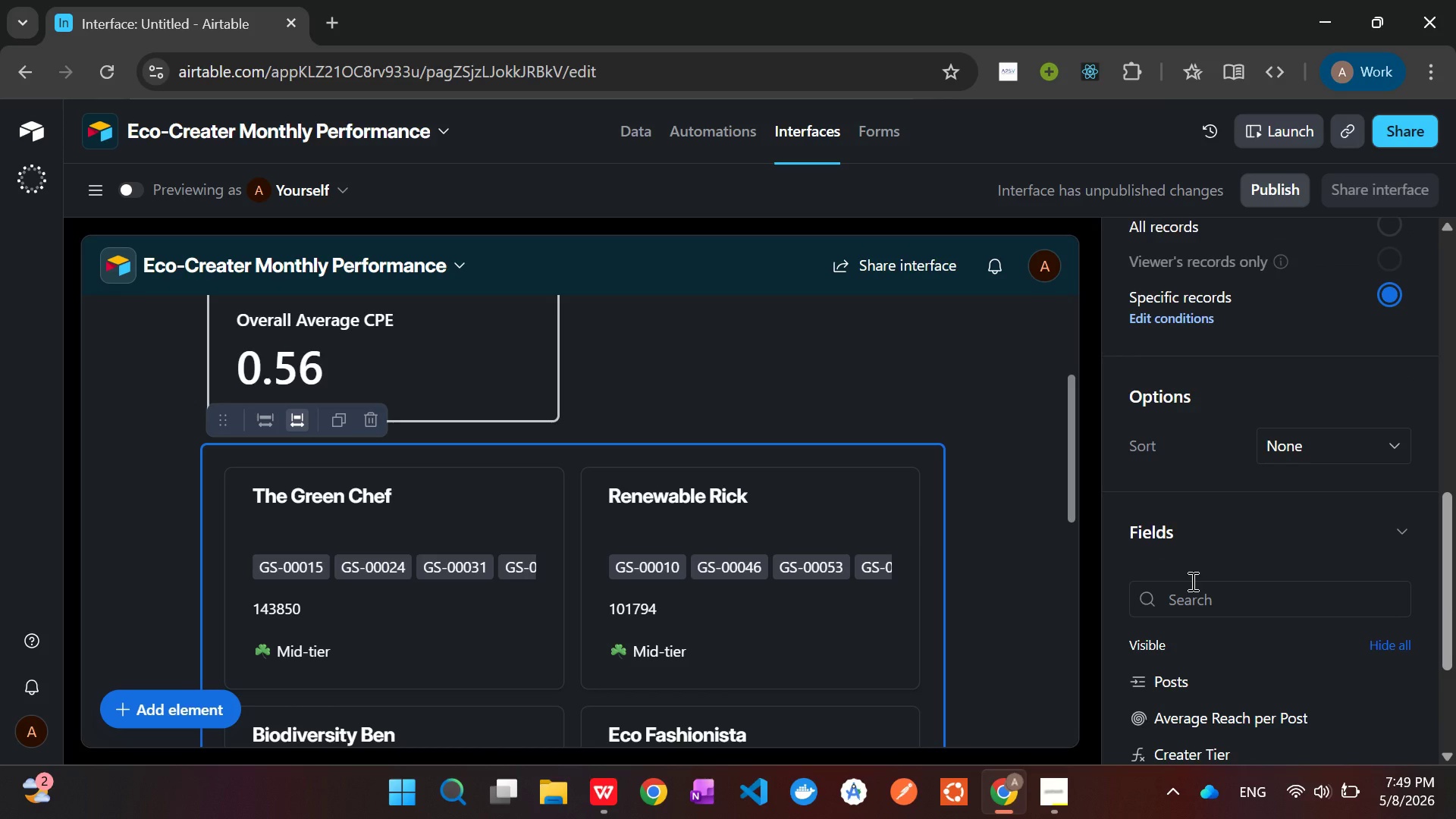 
wait(13.75)
 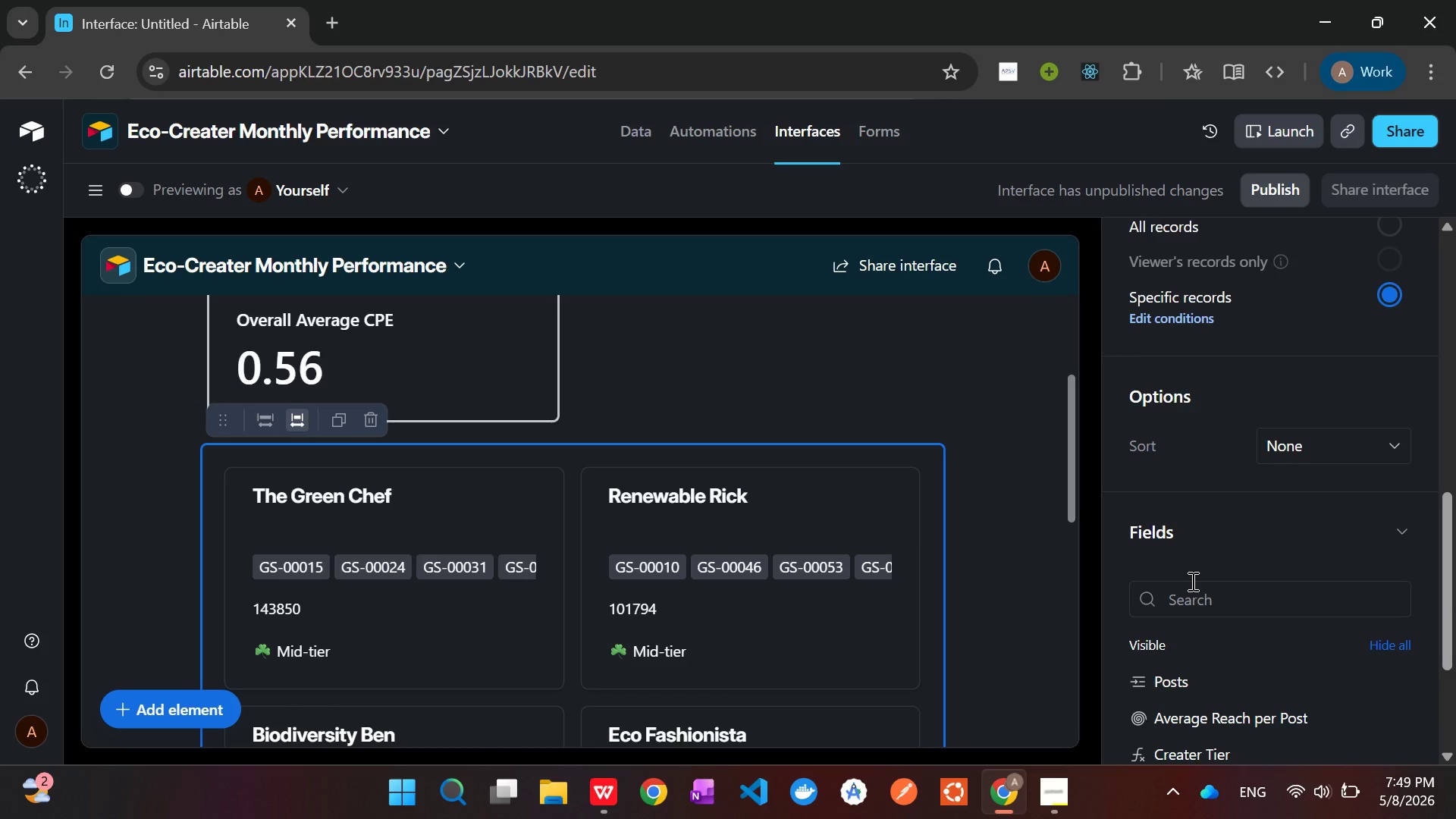 
left_click([633, 131])
 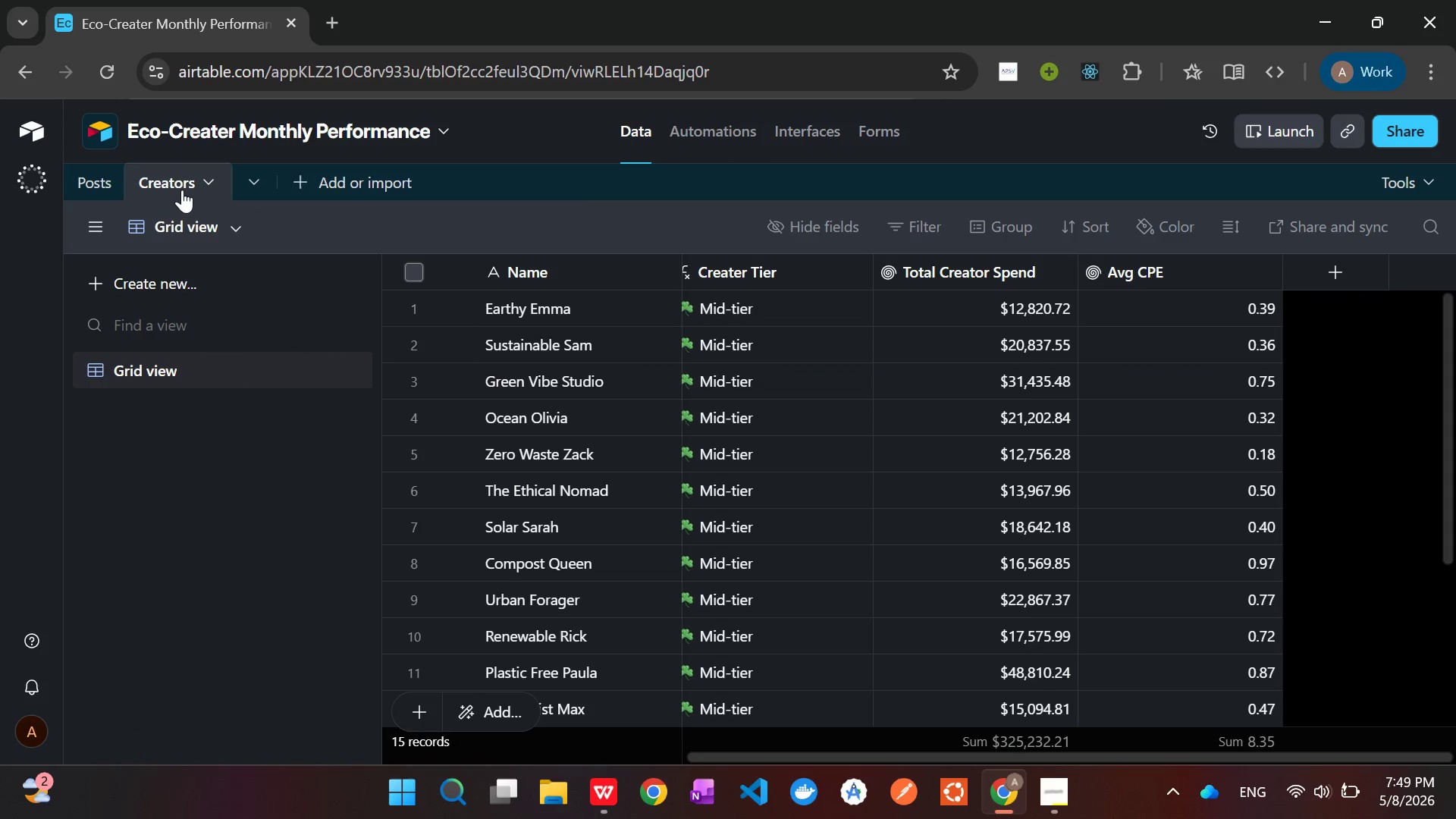 
mouse_move([378, 446])
 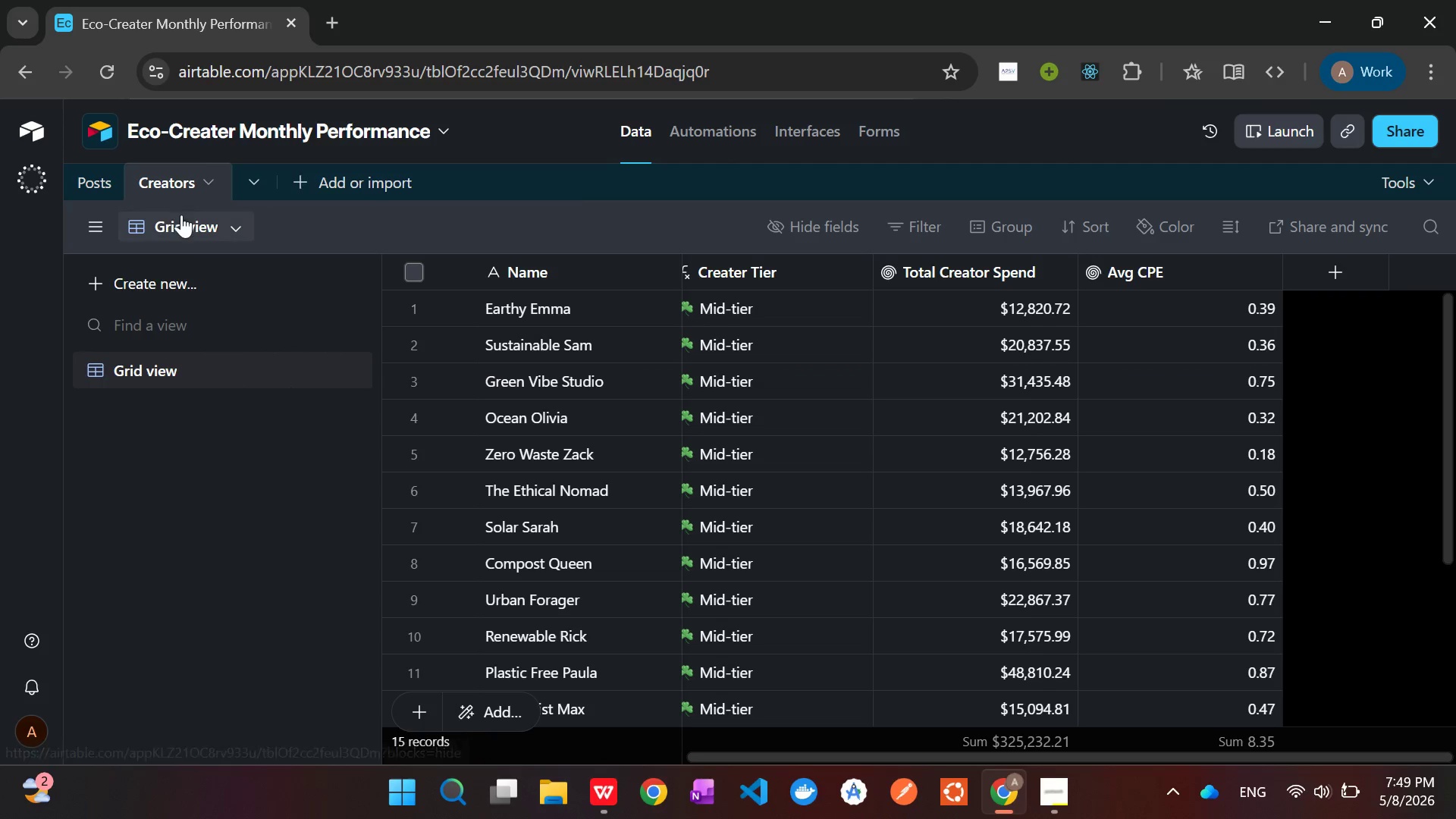 
left_click([181, 215])
 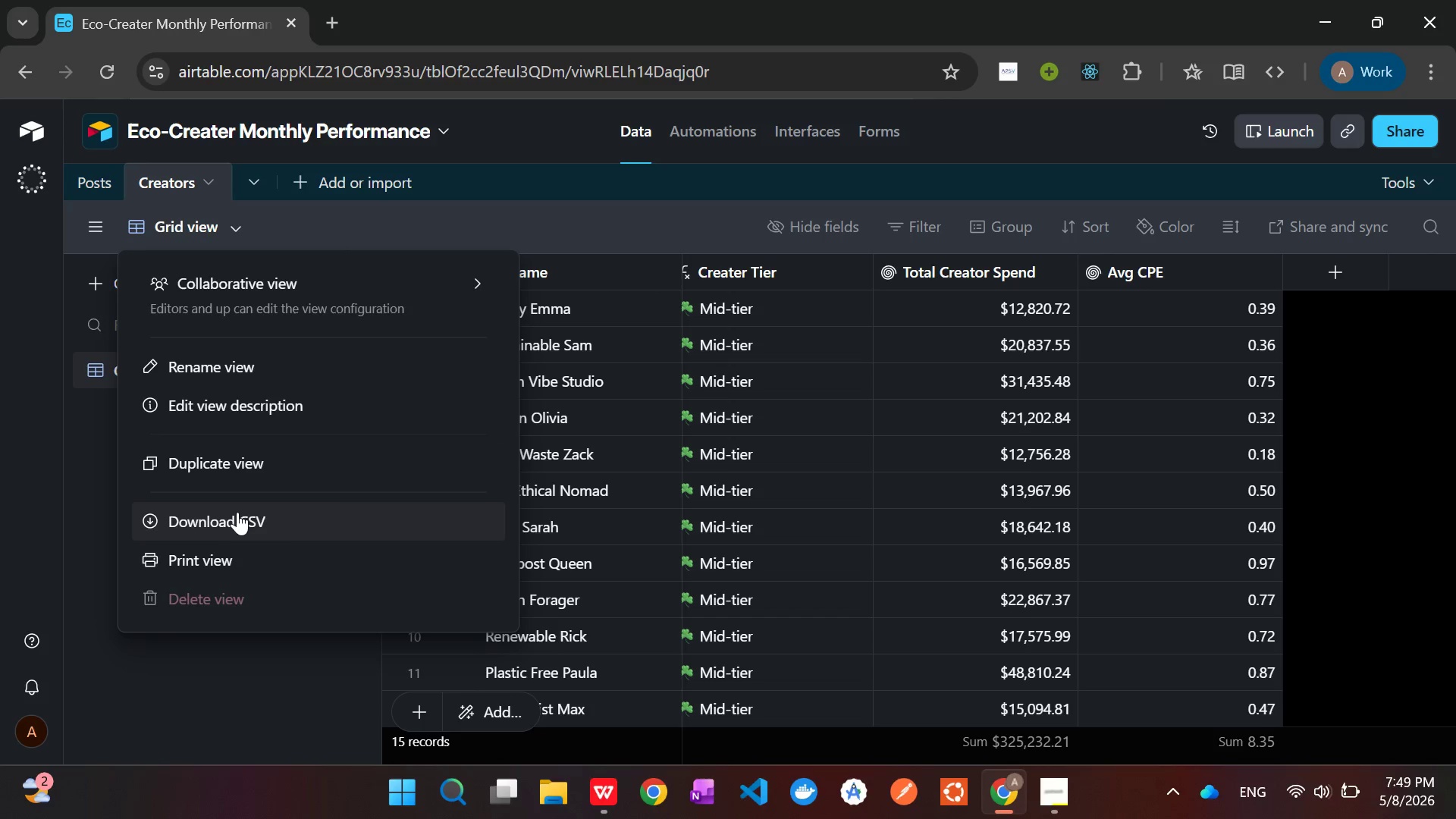 
left_click([237, 517])
 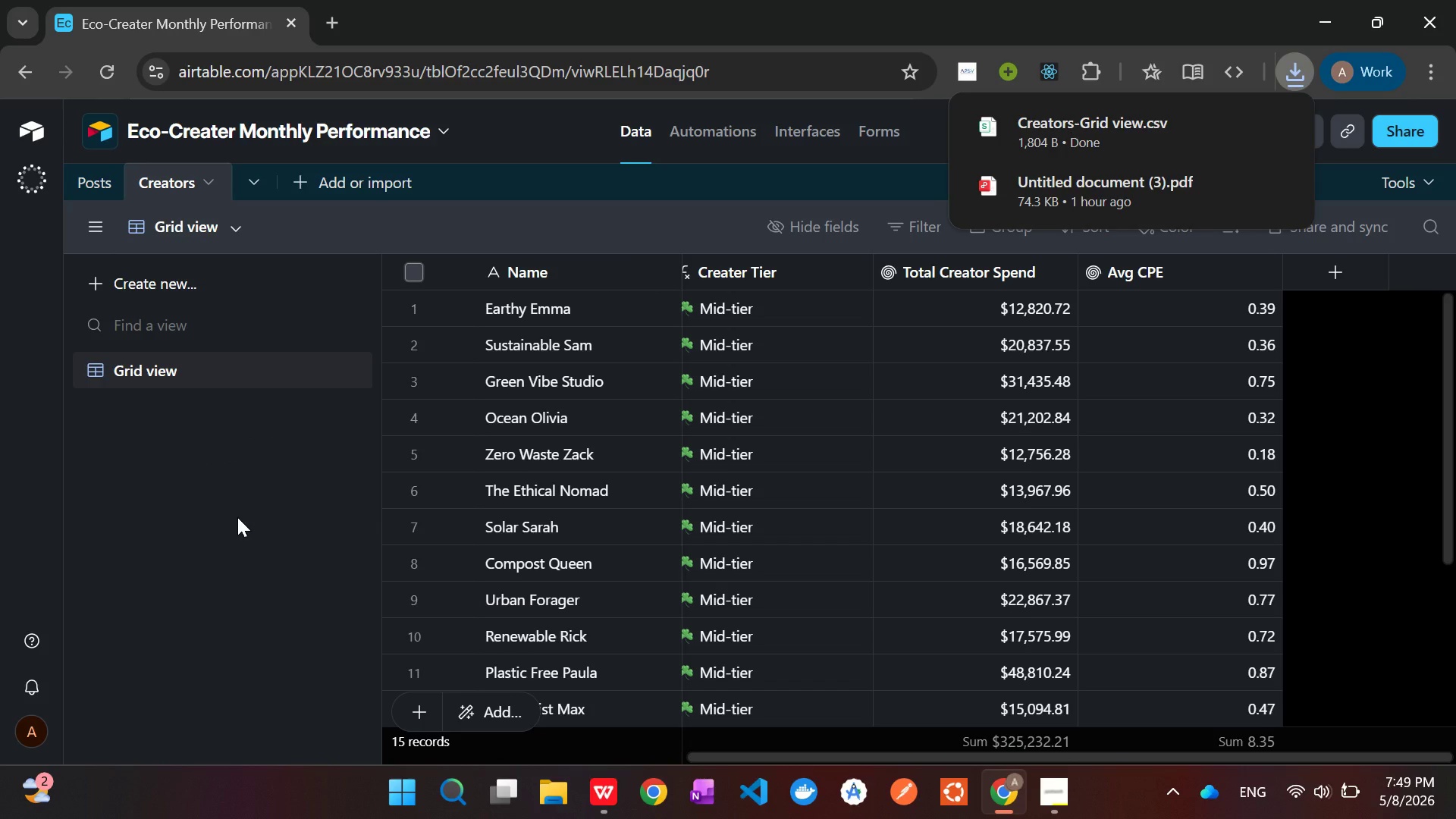 
wait(13.36)
 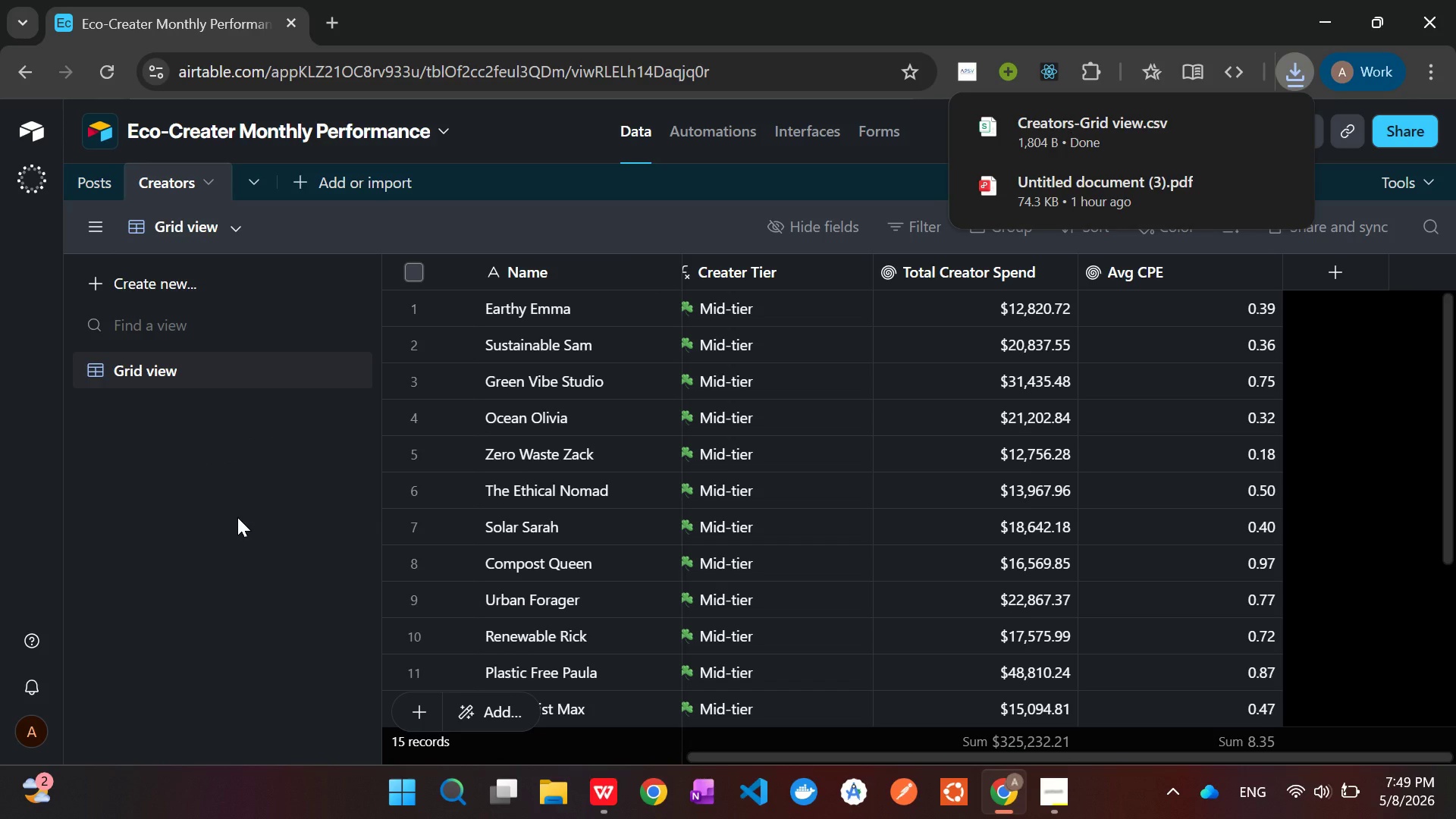 
left_click([1032, 689])